 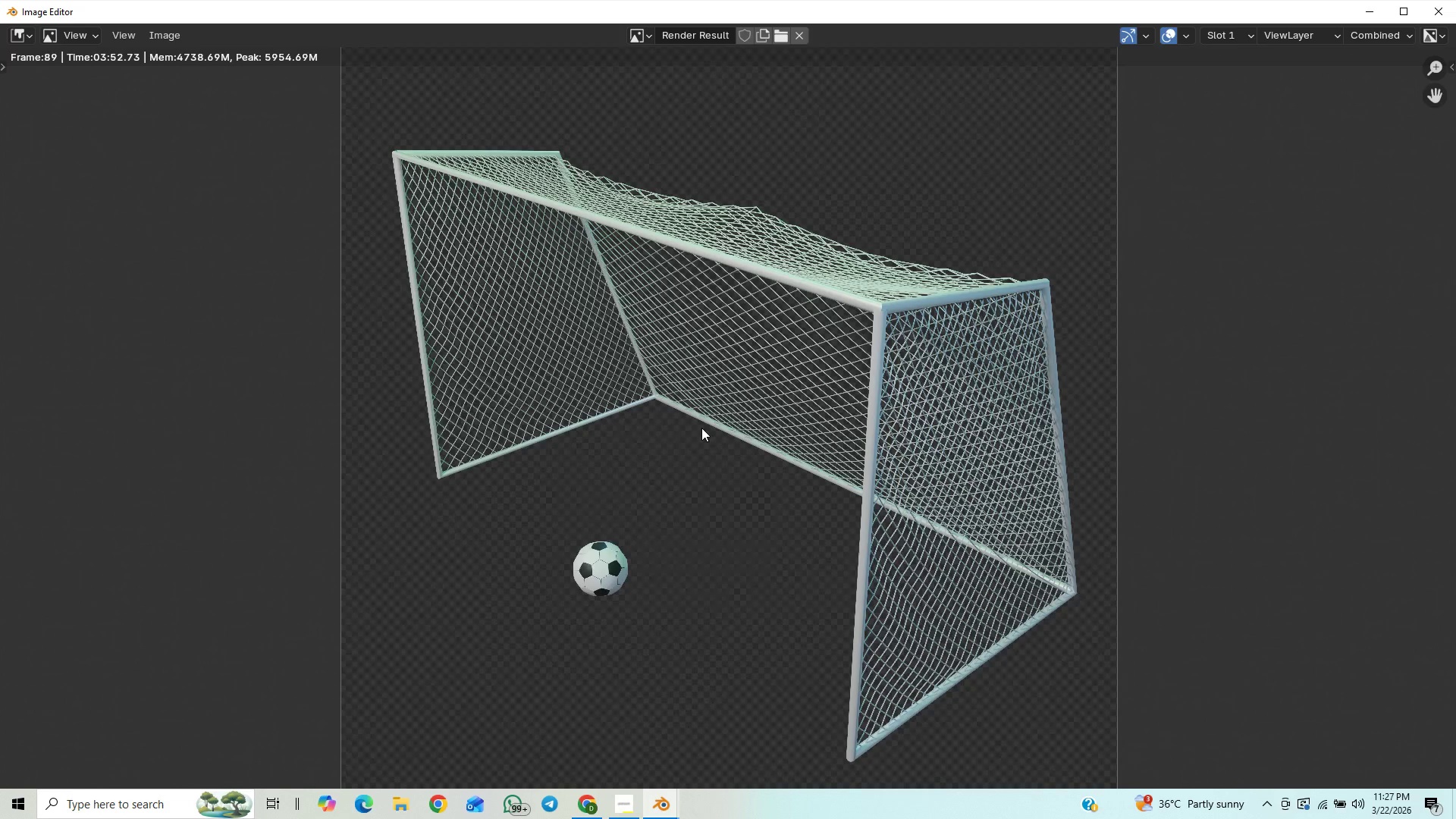 
scroll: coordinate [701, 428], scroll_direction: up, amount: 1.0
 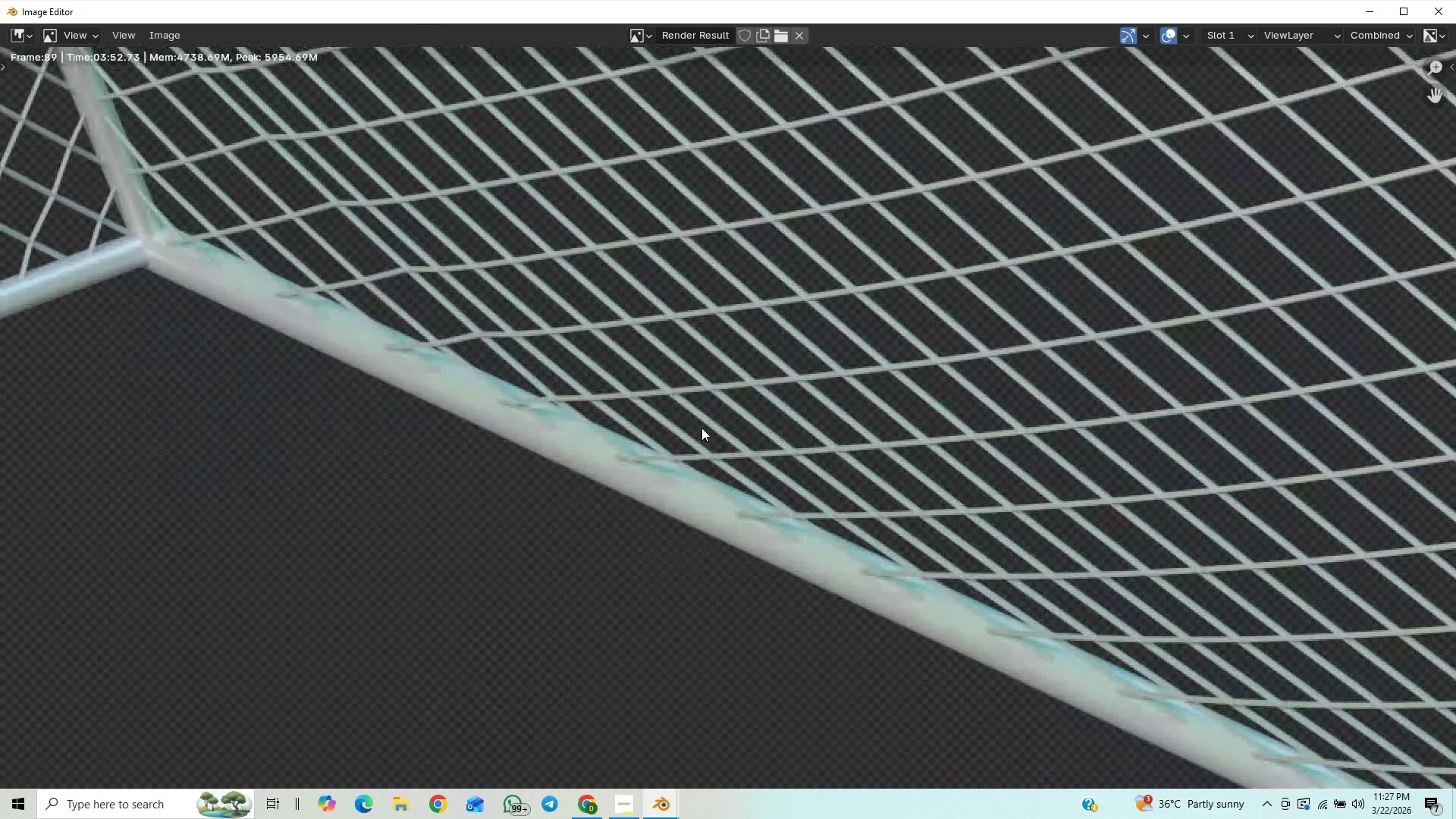 
scroll: coordinate [702, 428], scroll_direction: down, amount: 11.0
 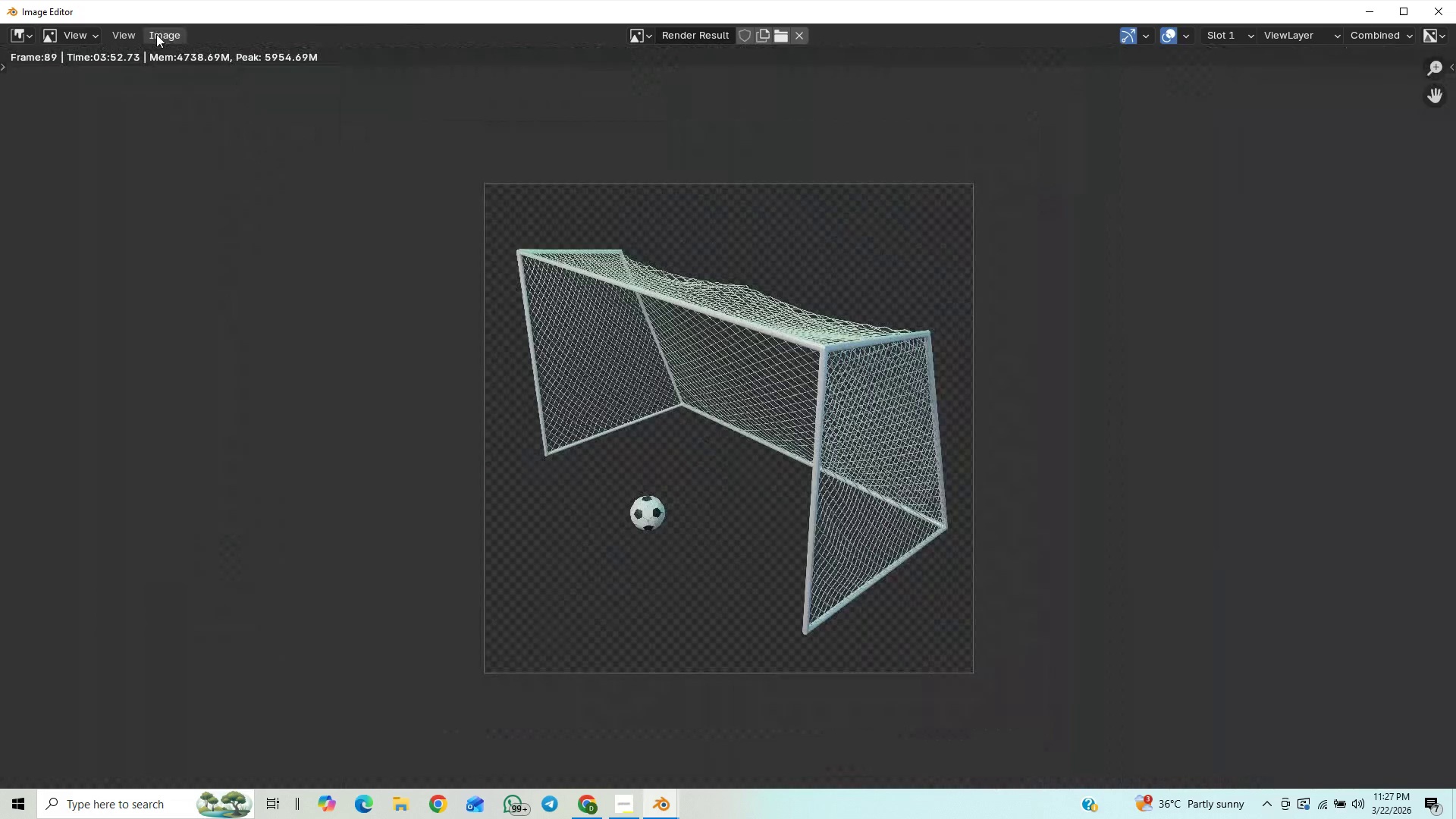 
left_click([156, 27])
 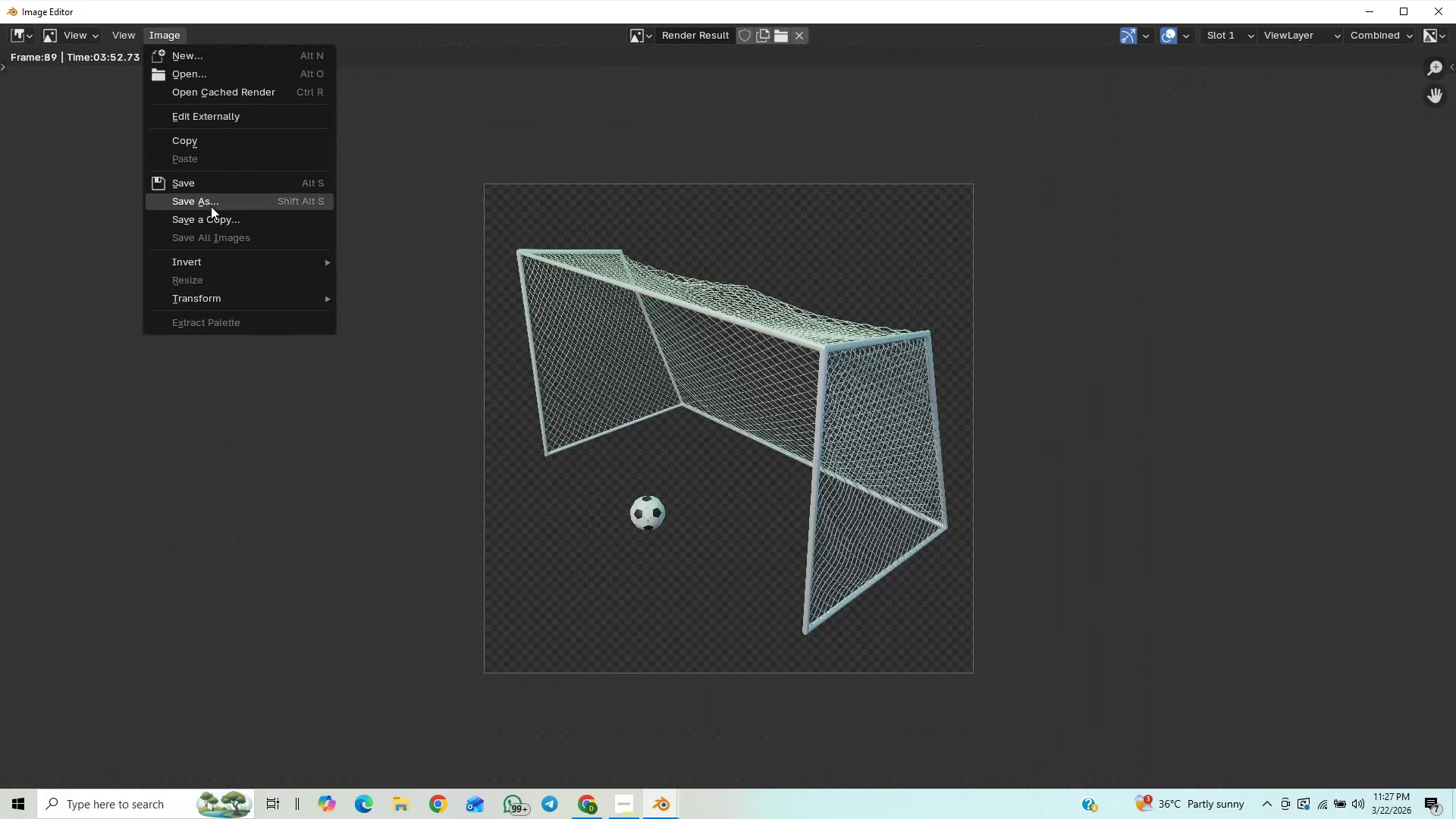 
left_click([211, 206])
 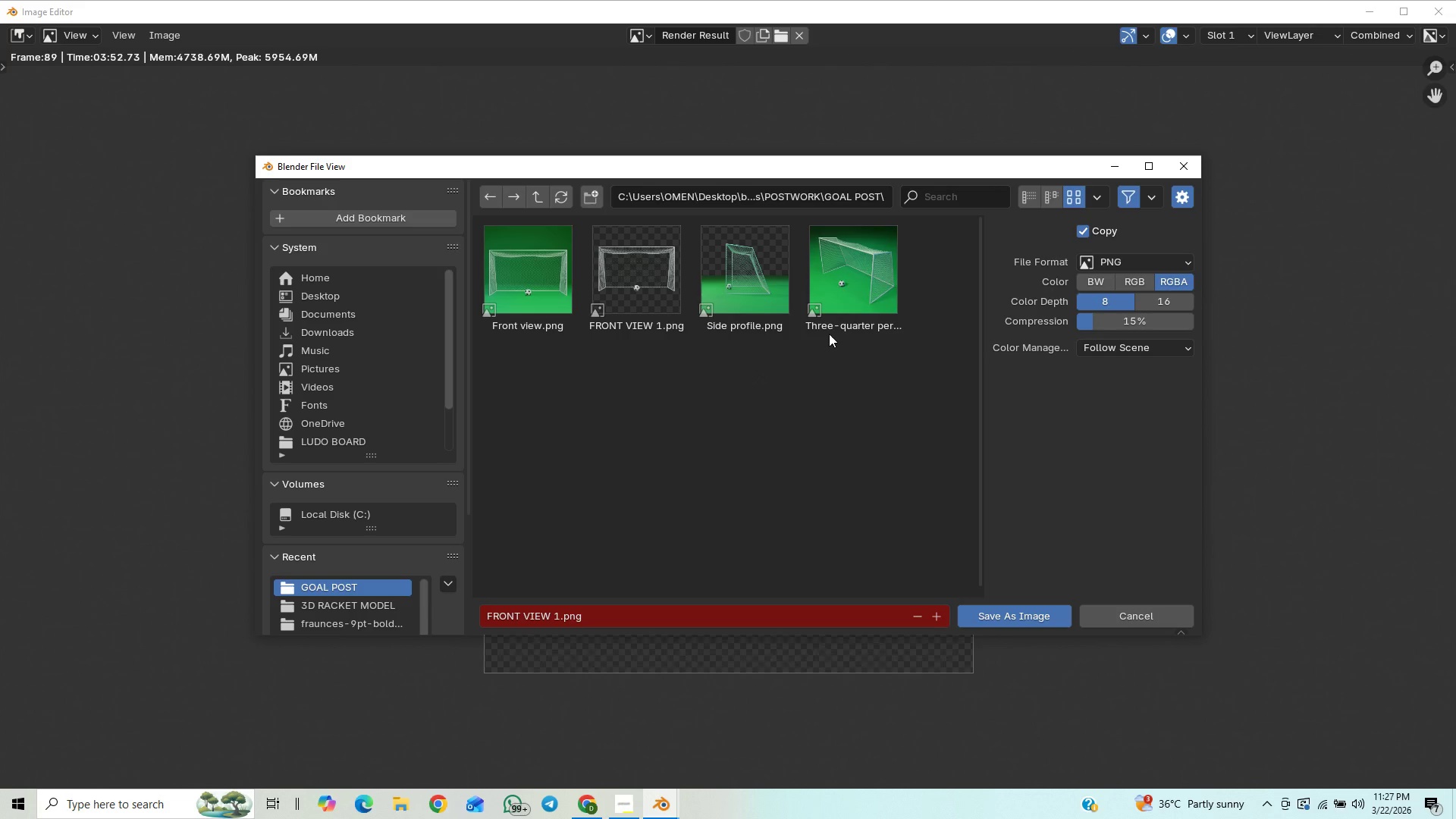 
left_click([853, 297])
 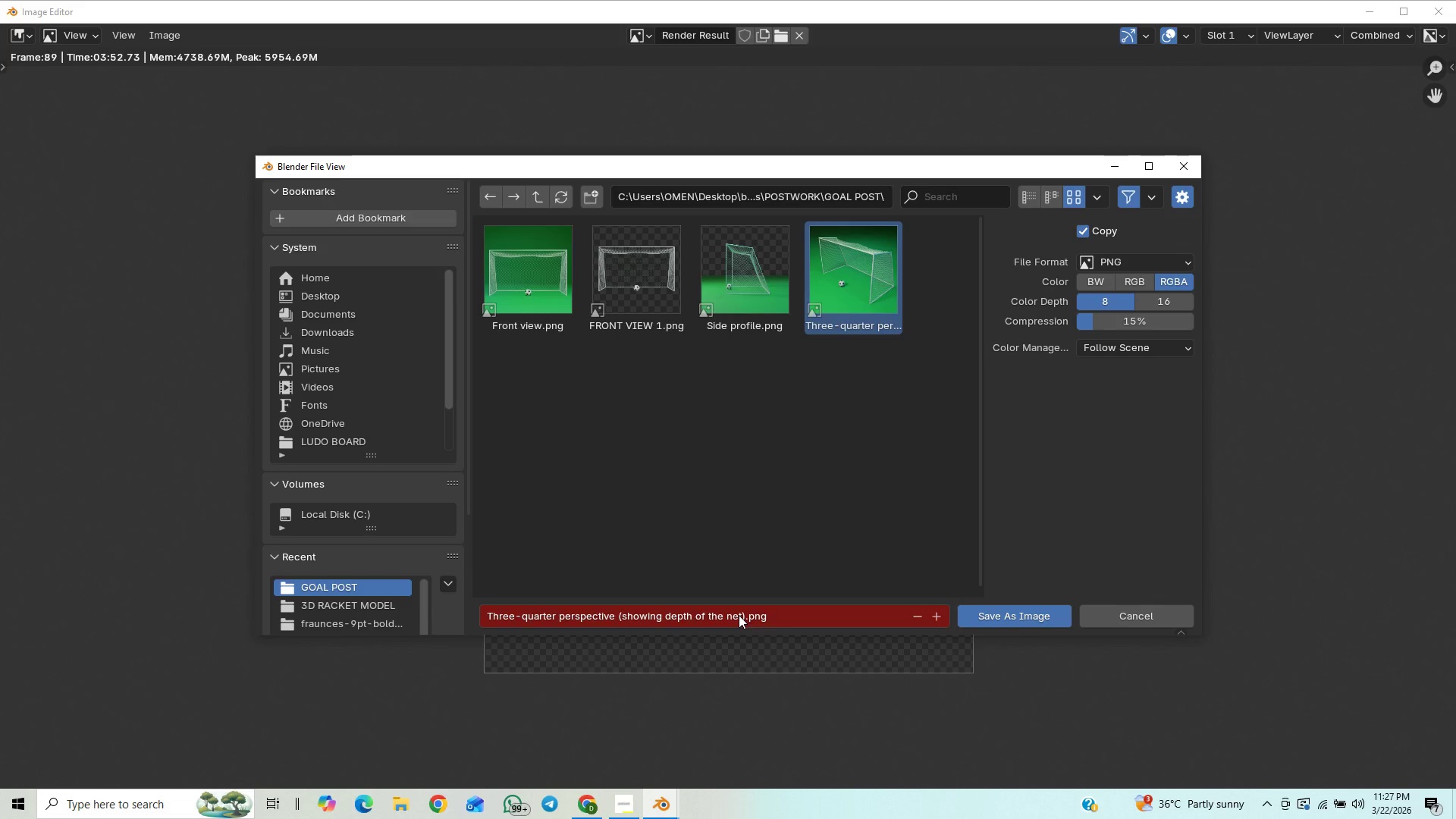 
double_click([739, 615])
 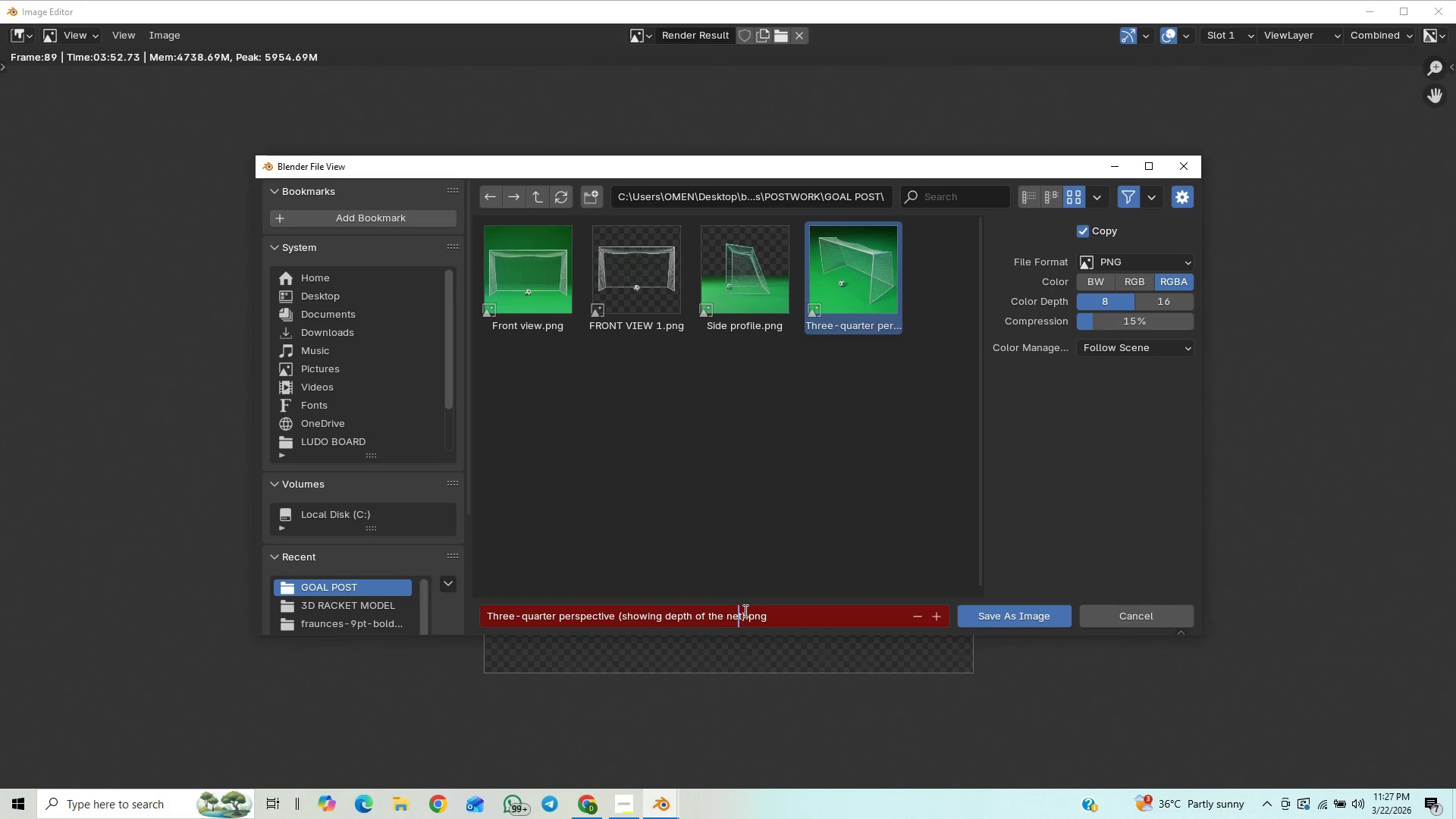 
left_click([742, 611])
 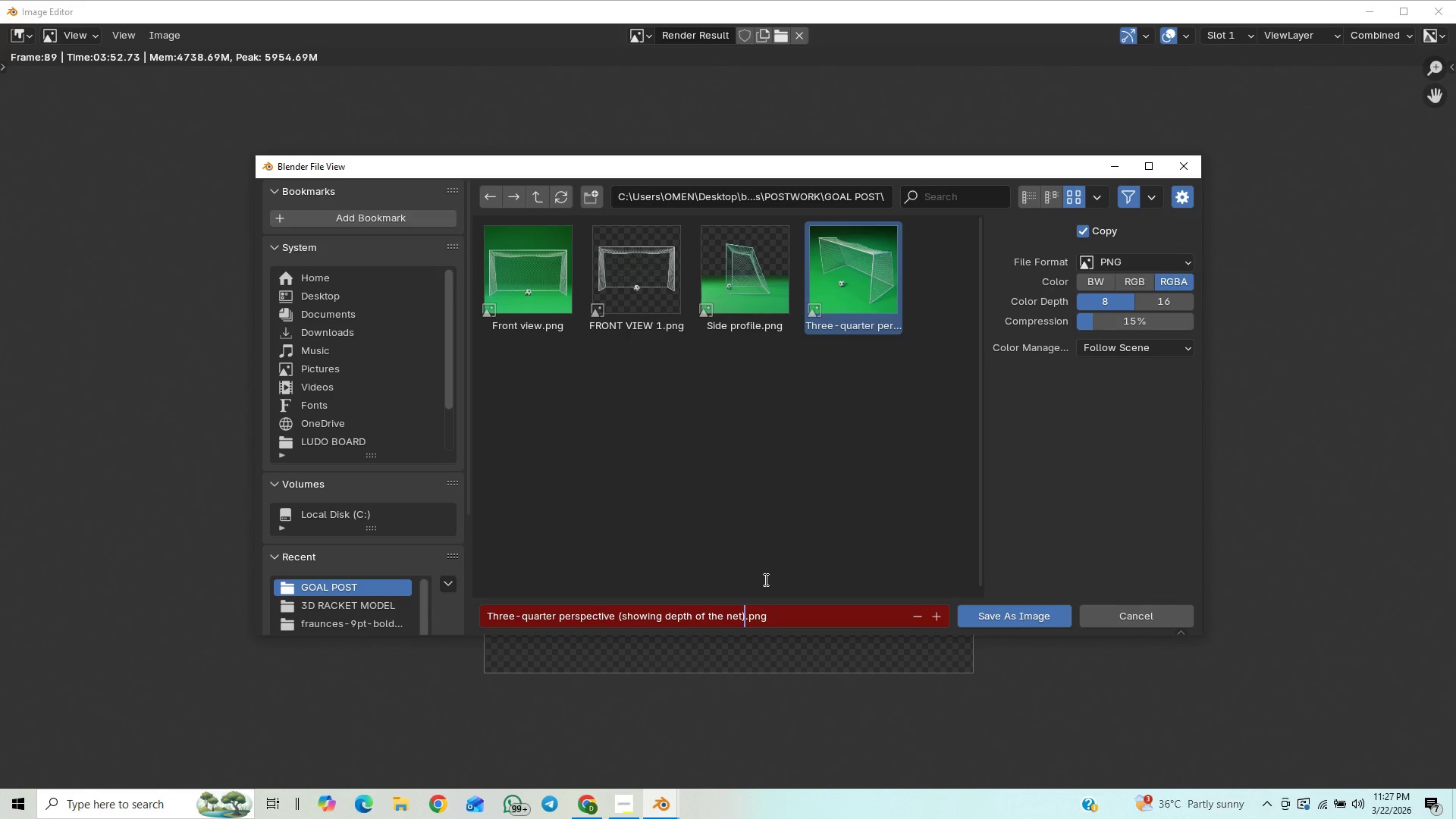 
key(Space)
 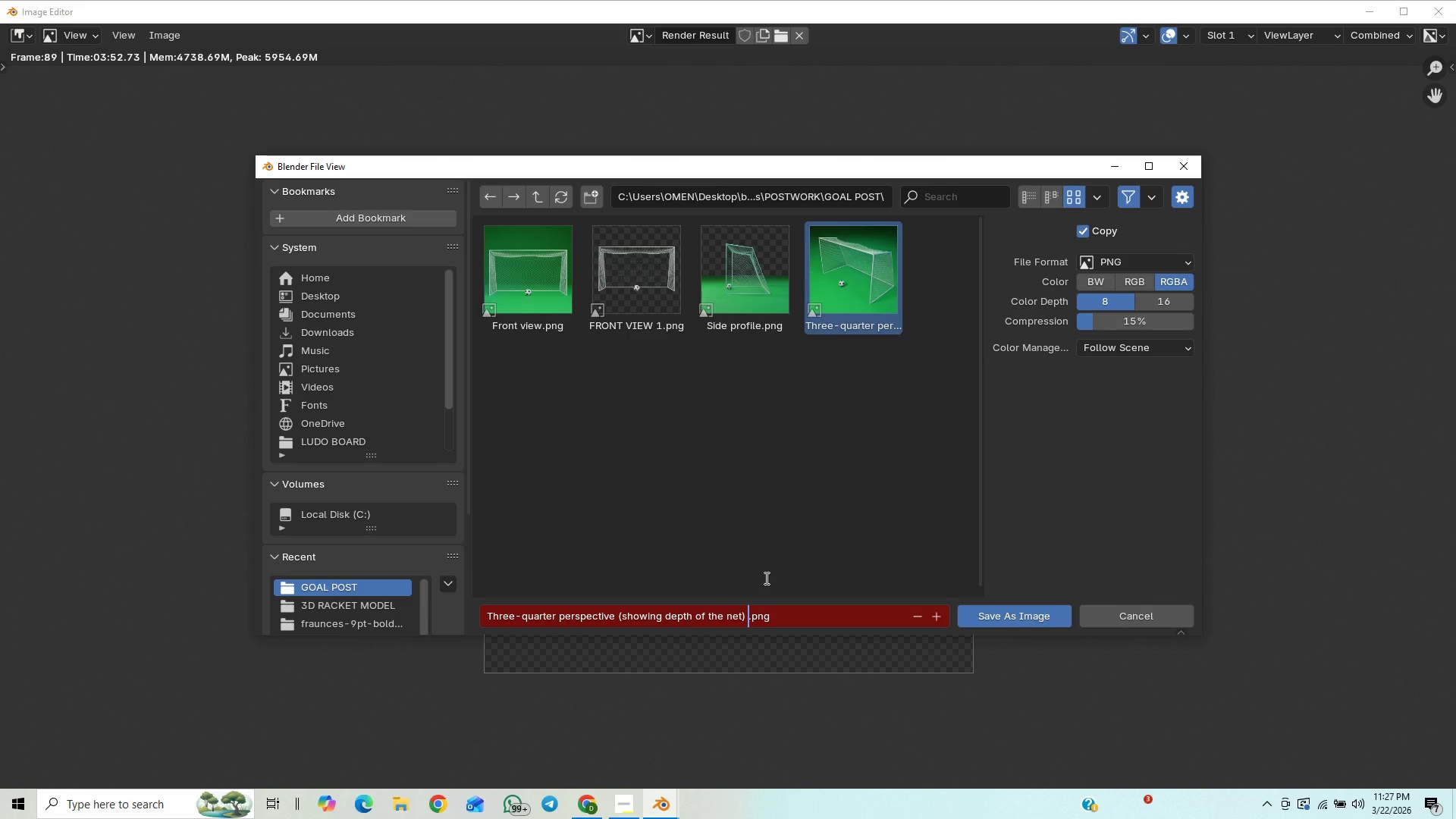 
key(1)
 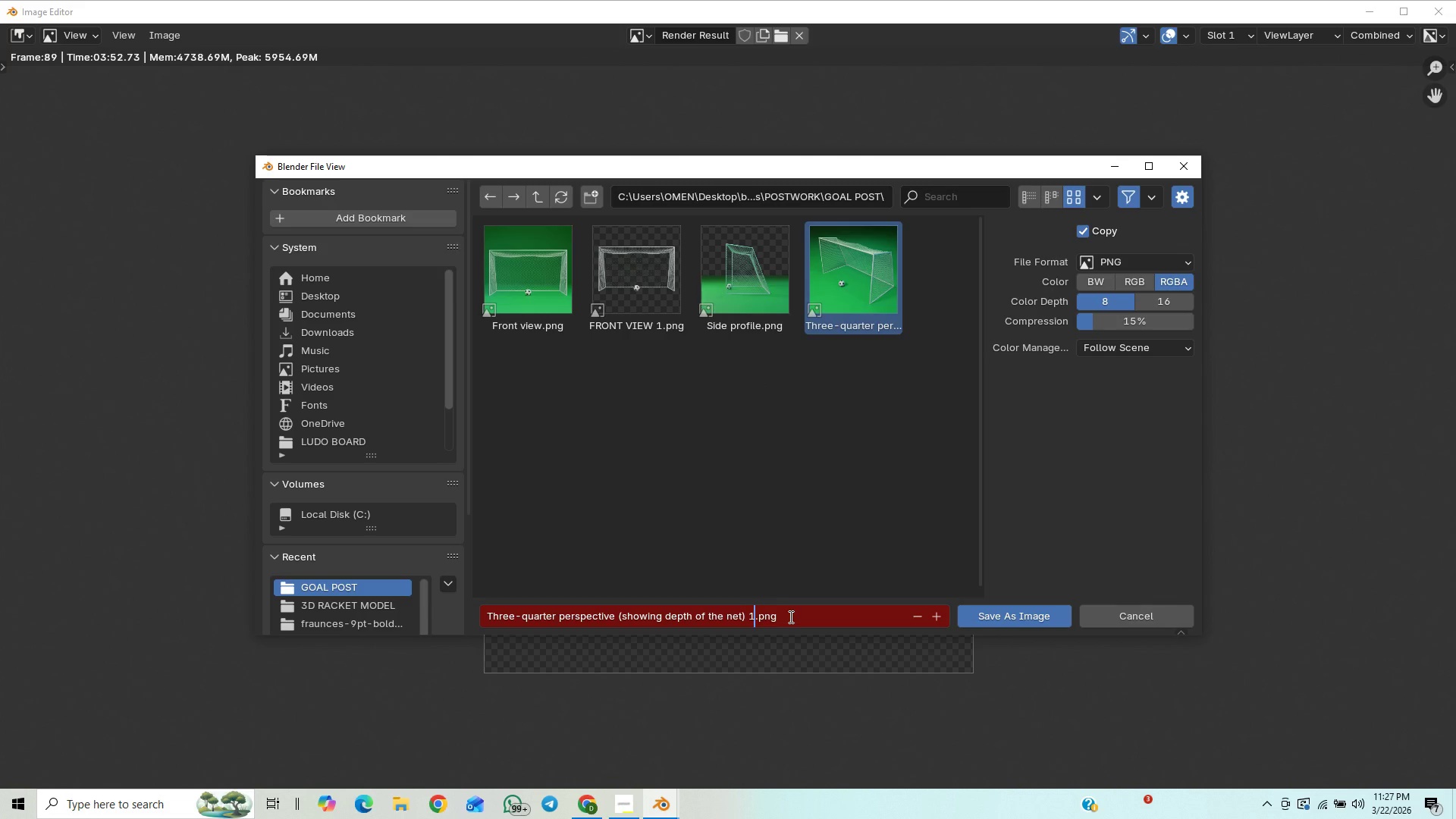 
left_click([792, 624])
 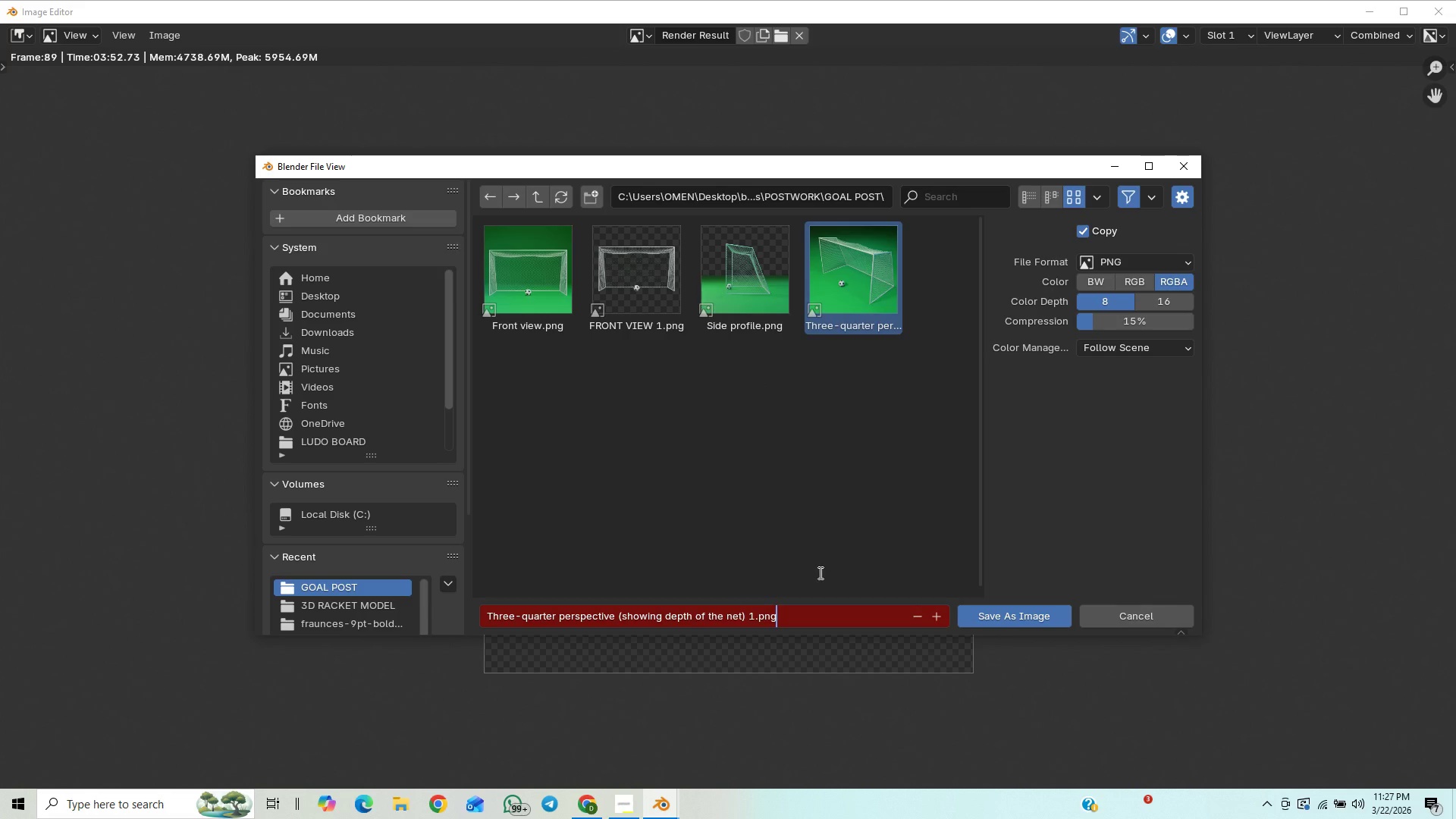 
left_click([819, 573])
 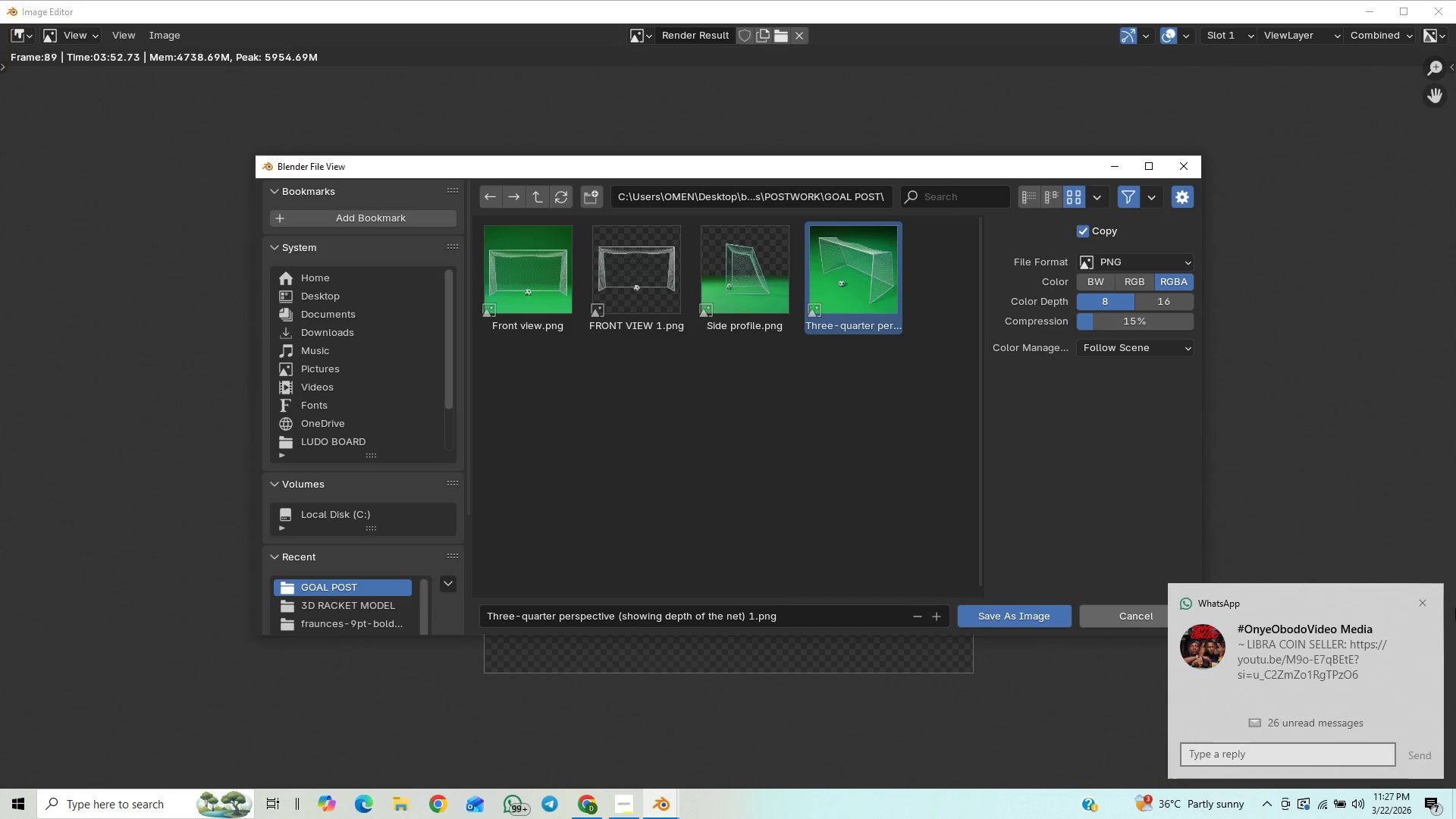 
left_click([1423, 600])
 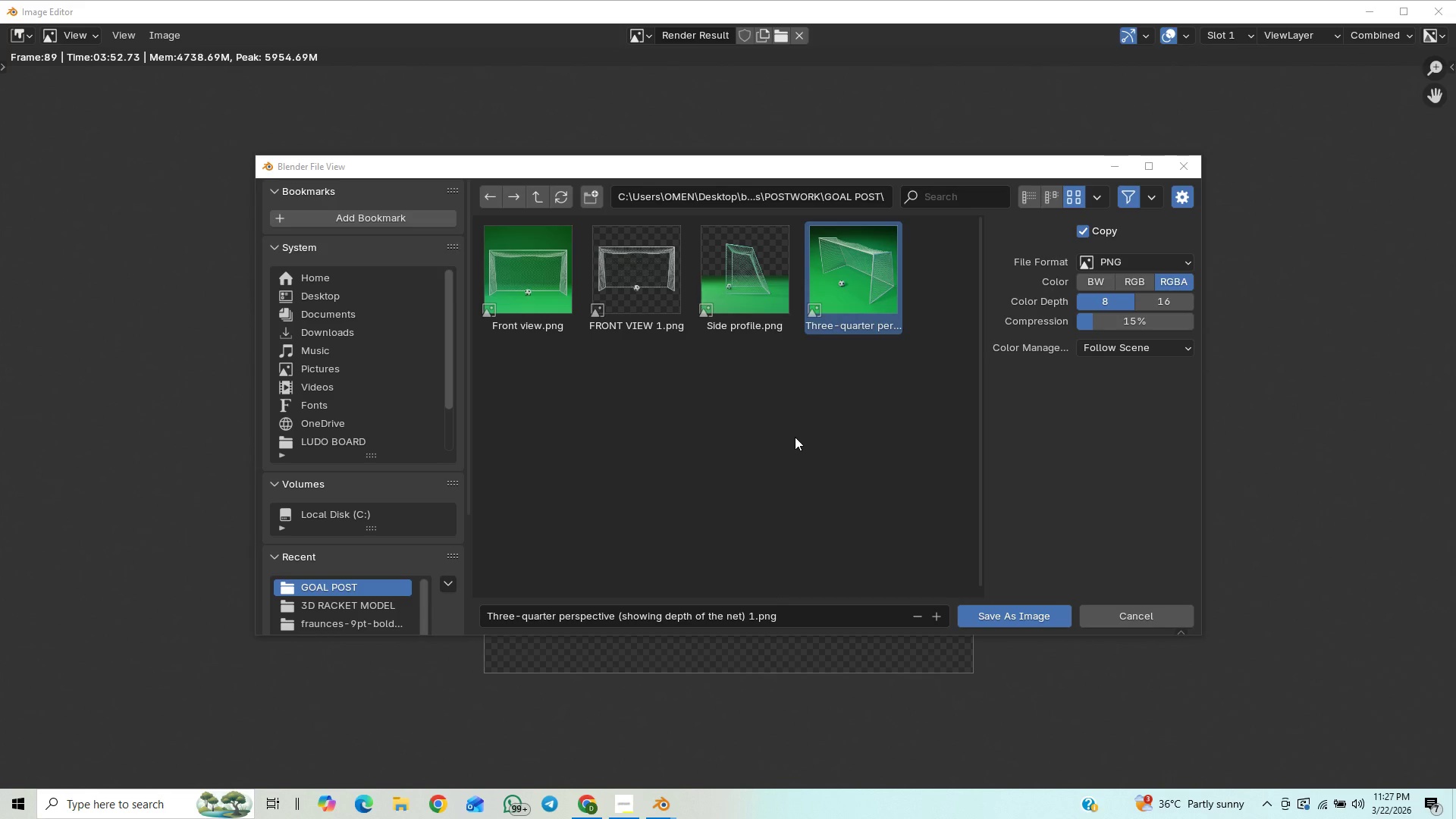 
left_click([770, 428])
 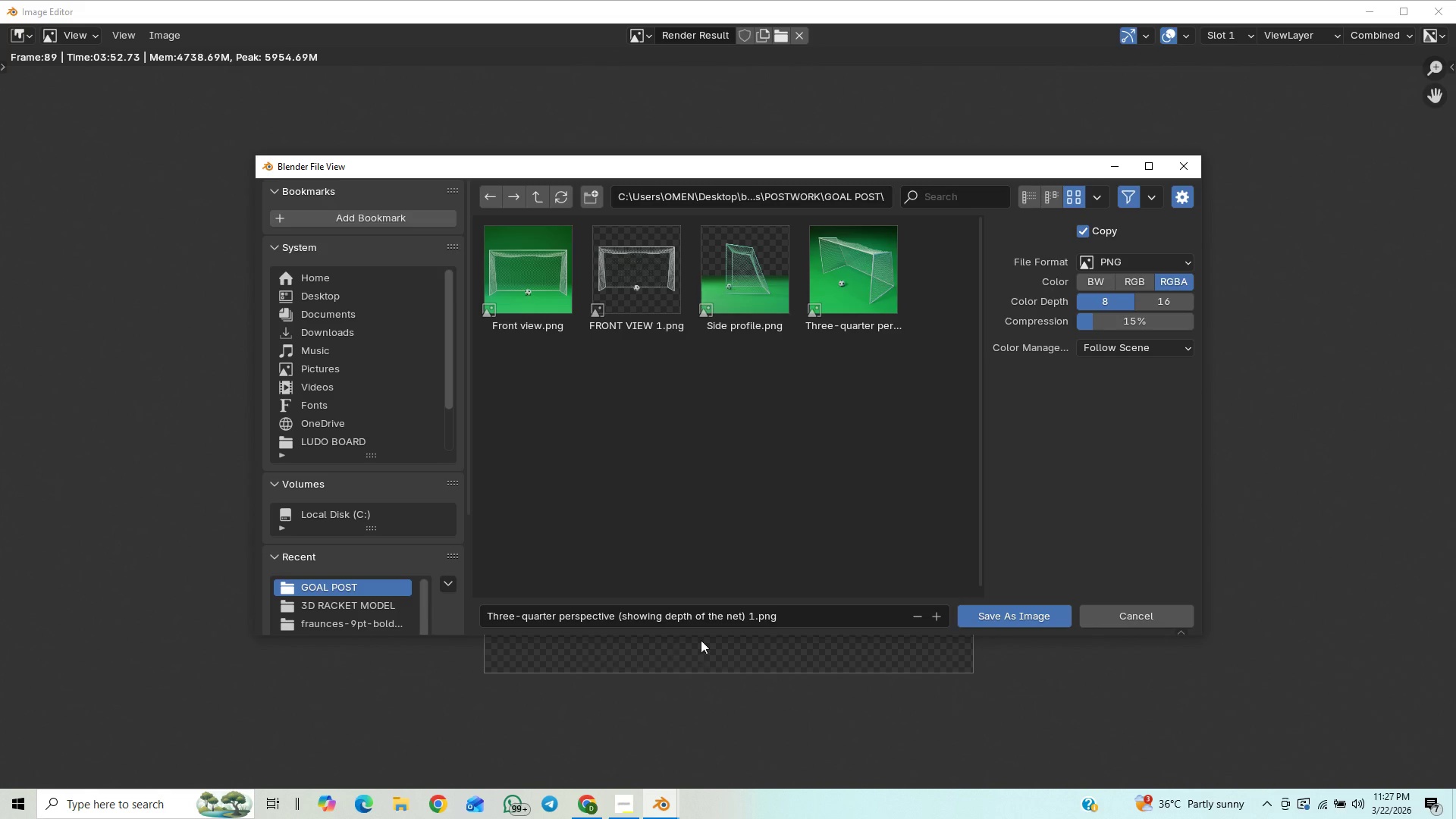 
wait(5.44)
 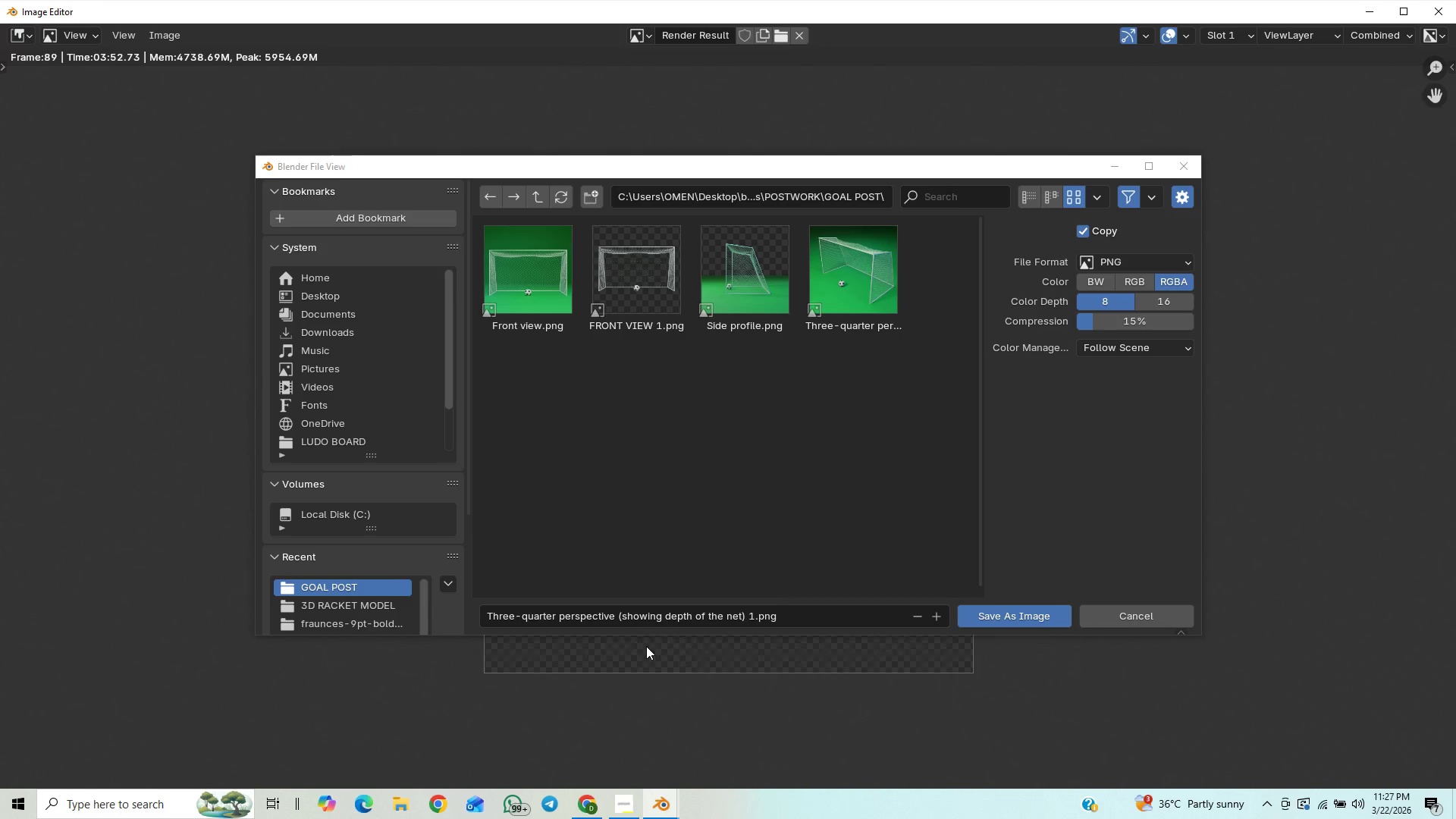 
double_click([743, 613])
 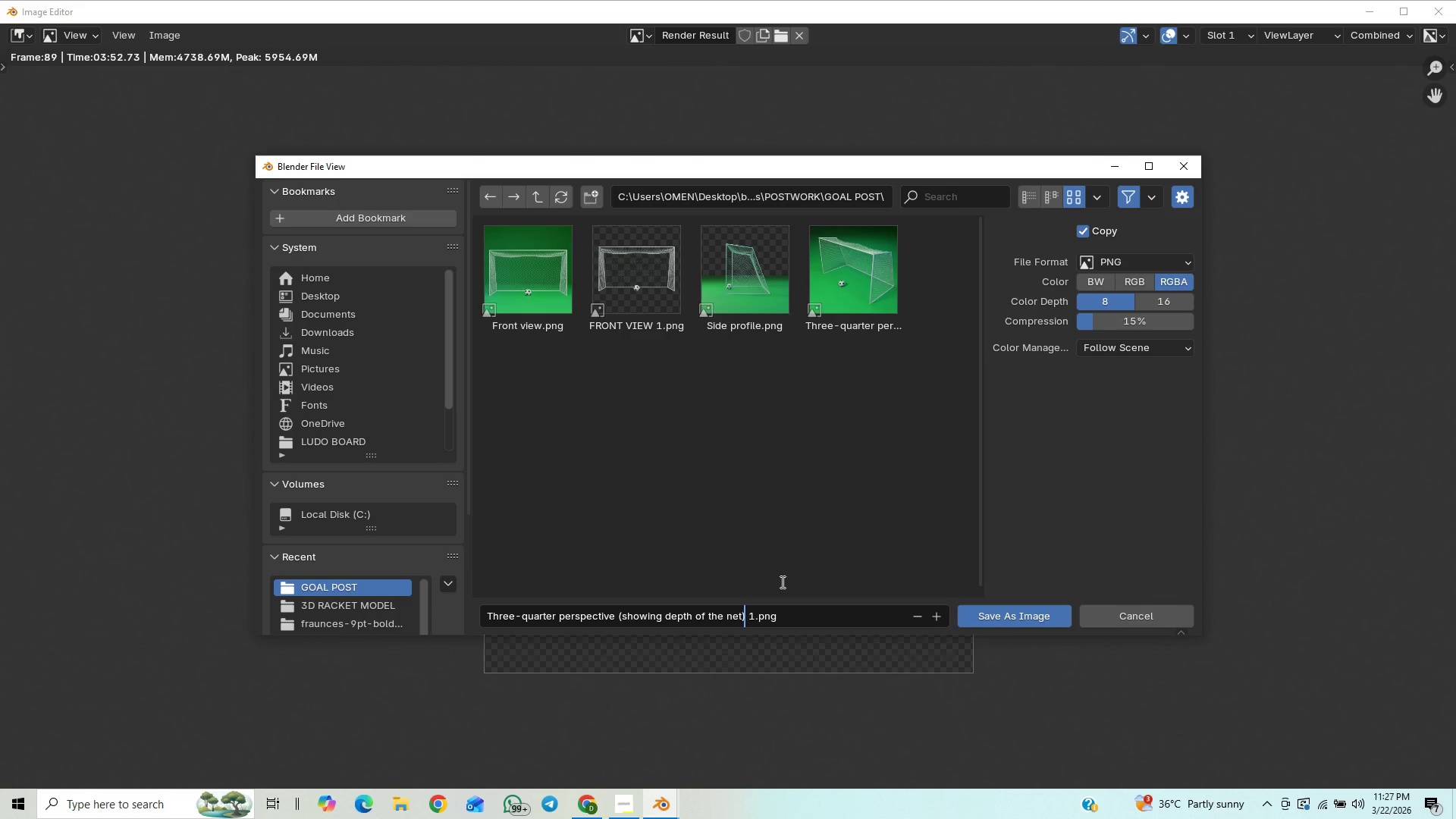 
hold_key(key=Backspace, duration=0.98)
 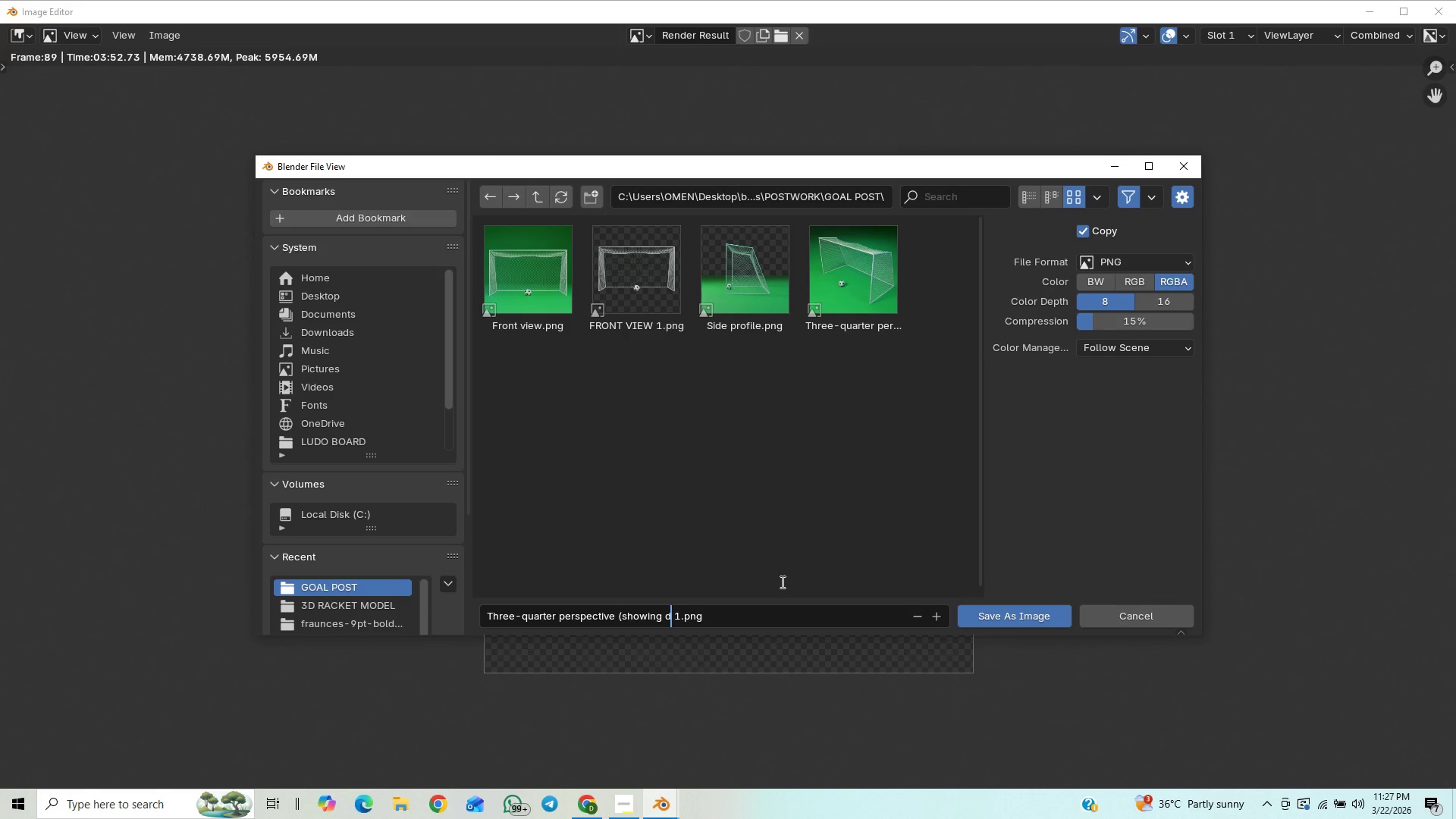 
hold_key(key=Backspace, duration=0.66)
 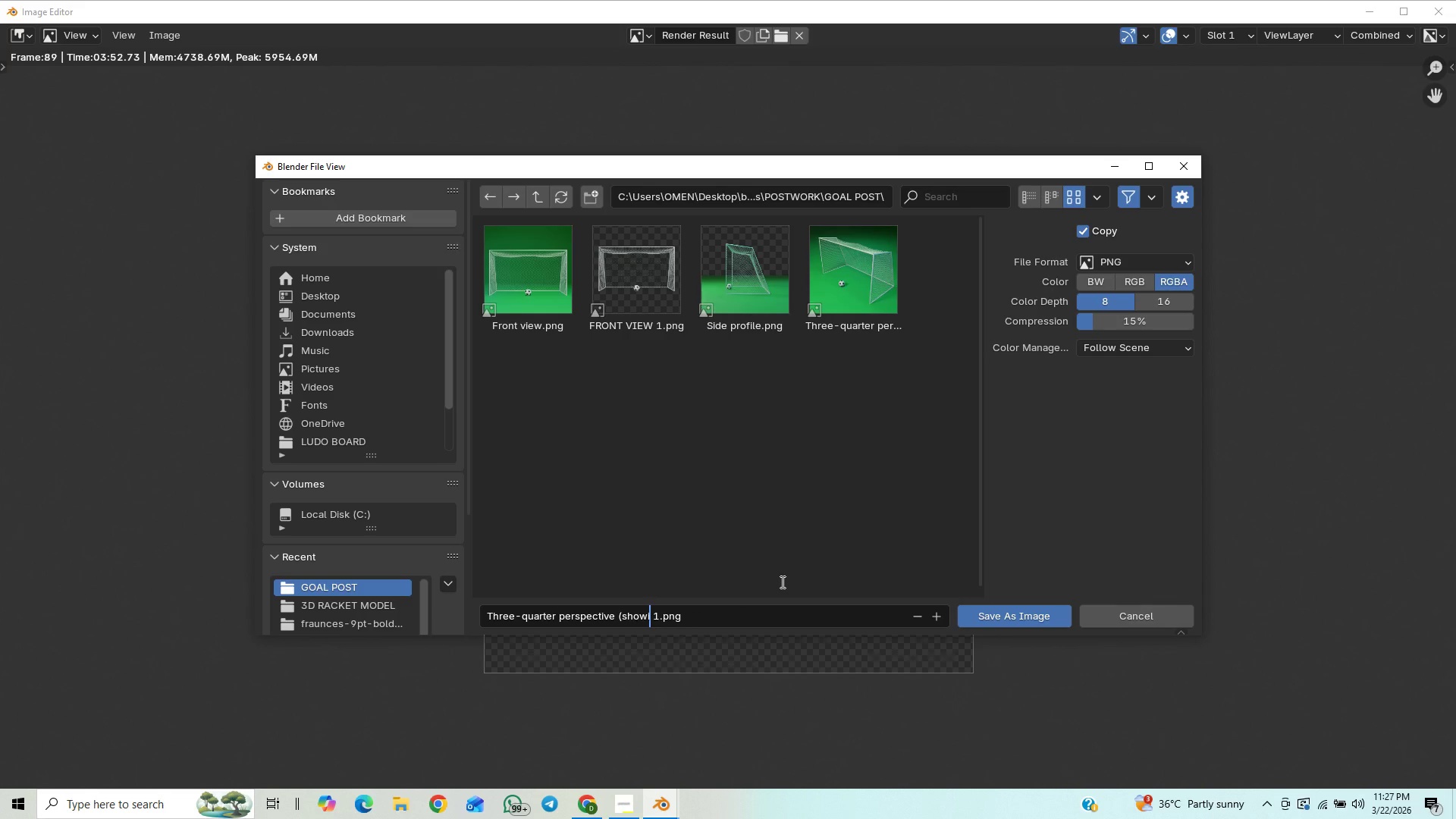 
key(Backspace)
key(Backspace)
key(Backspace)
key(Backspace)
key(Backspace)
type(transparent background)
 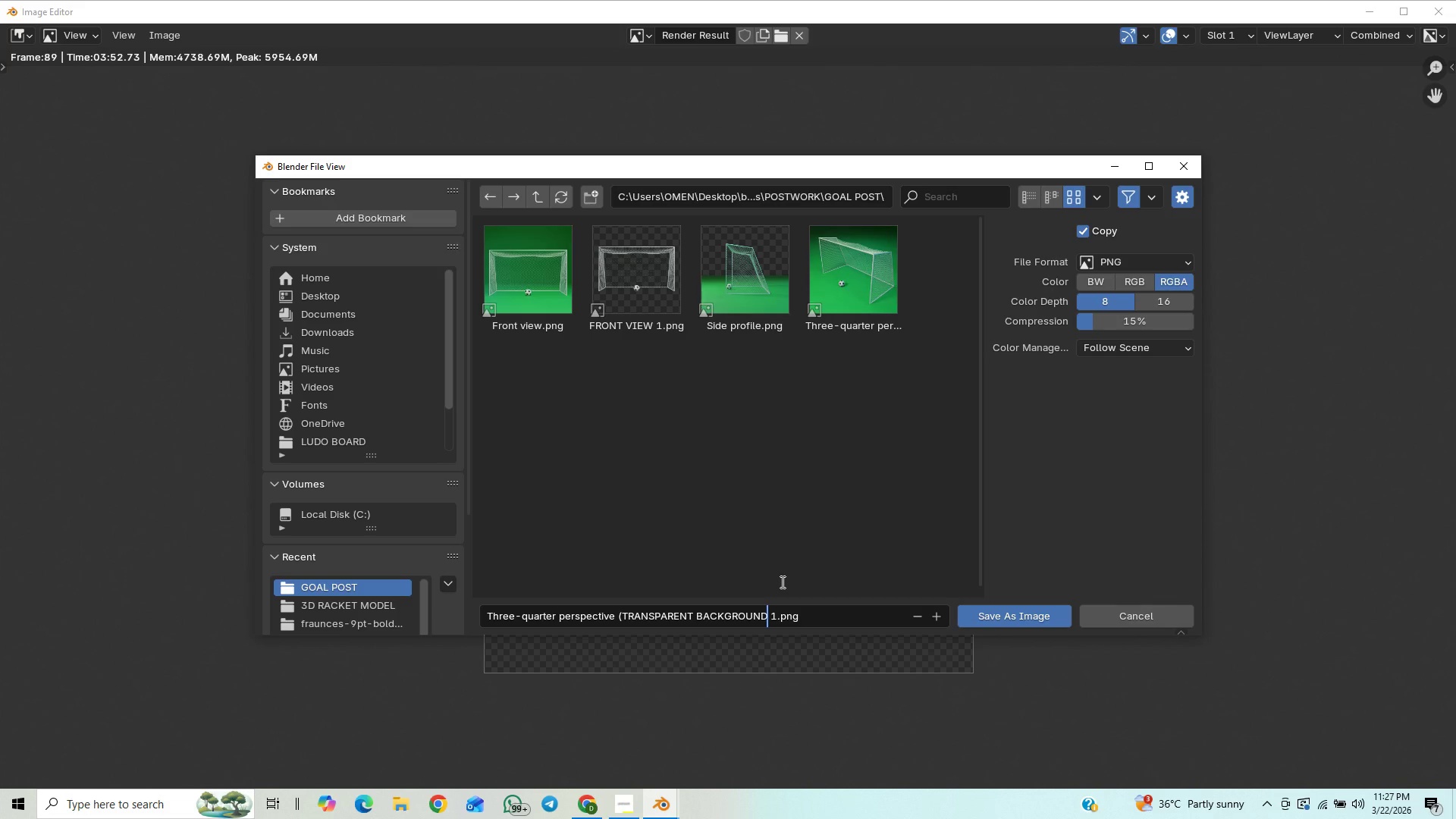 
key(Shift+0)
 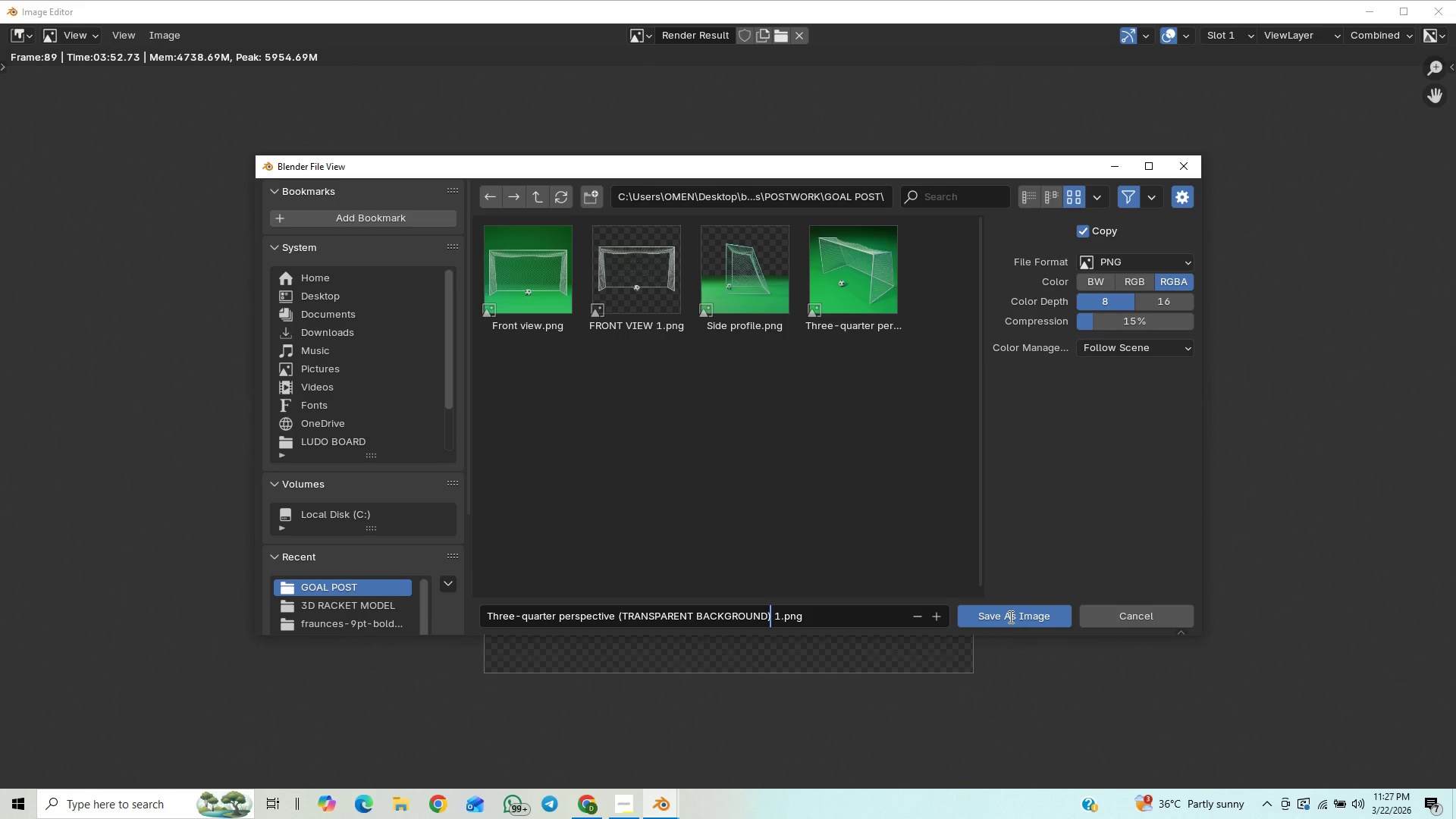 
wait(5.5)
 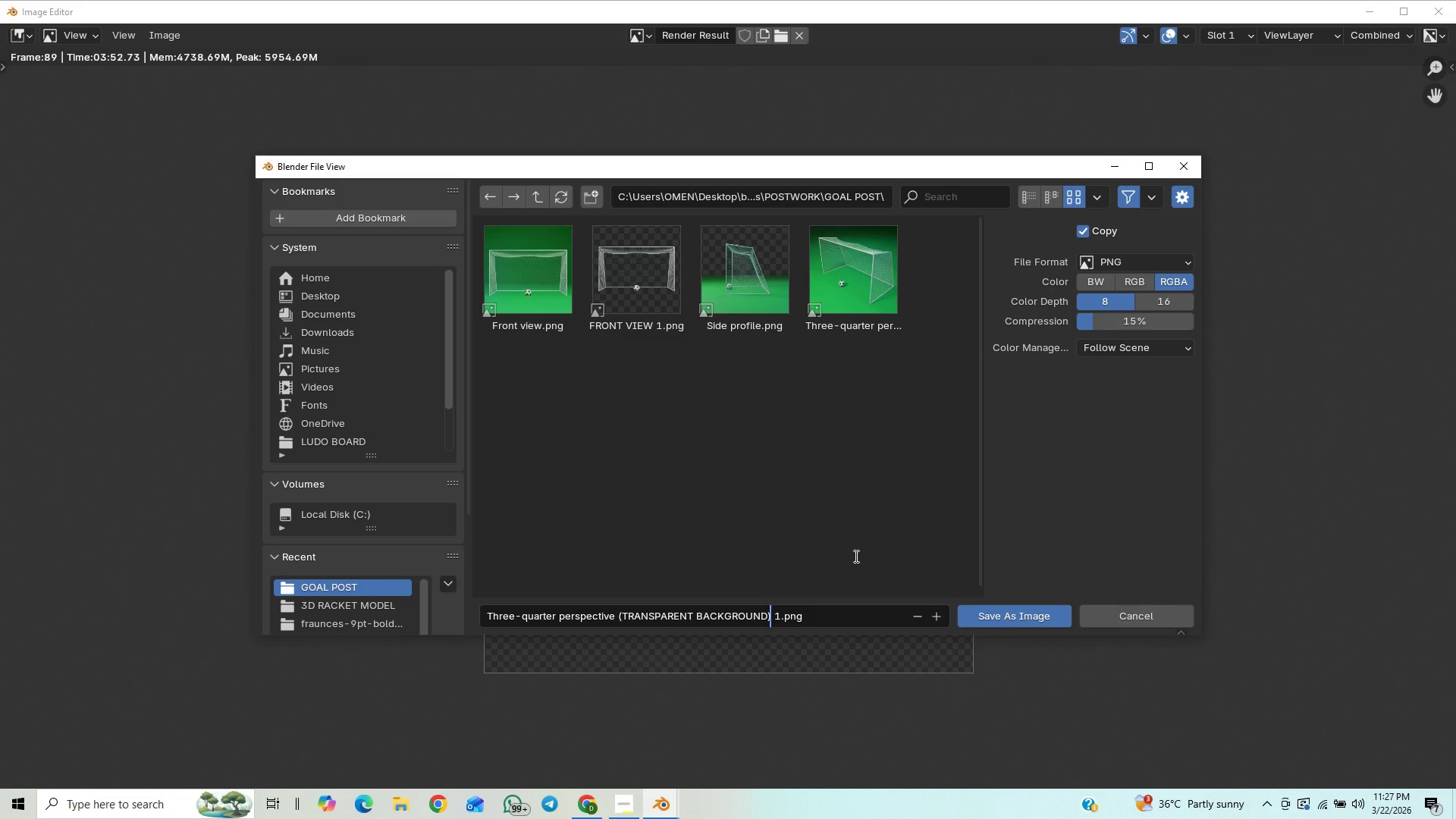 
left_click([1012, 619])
 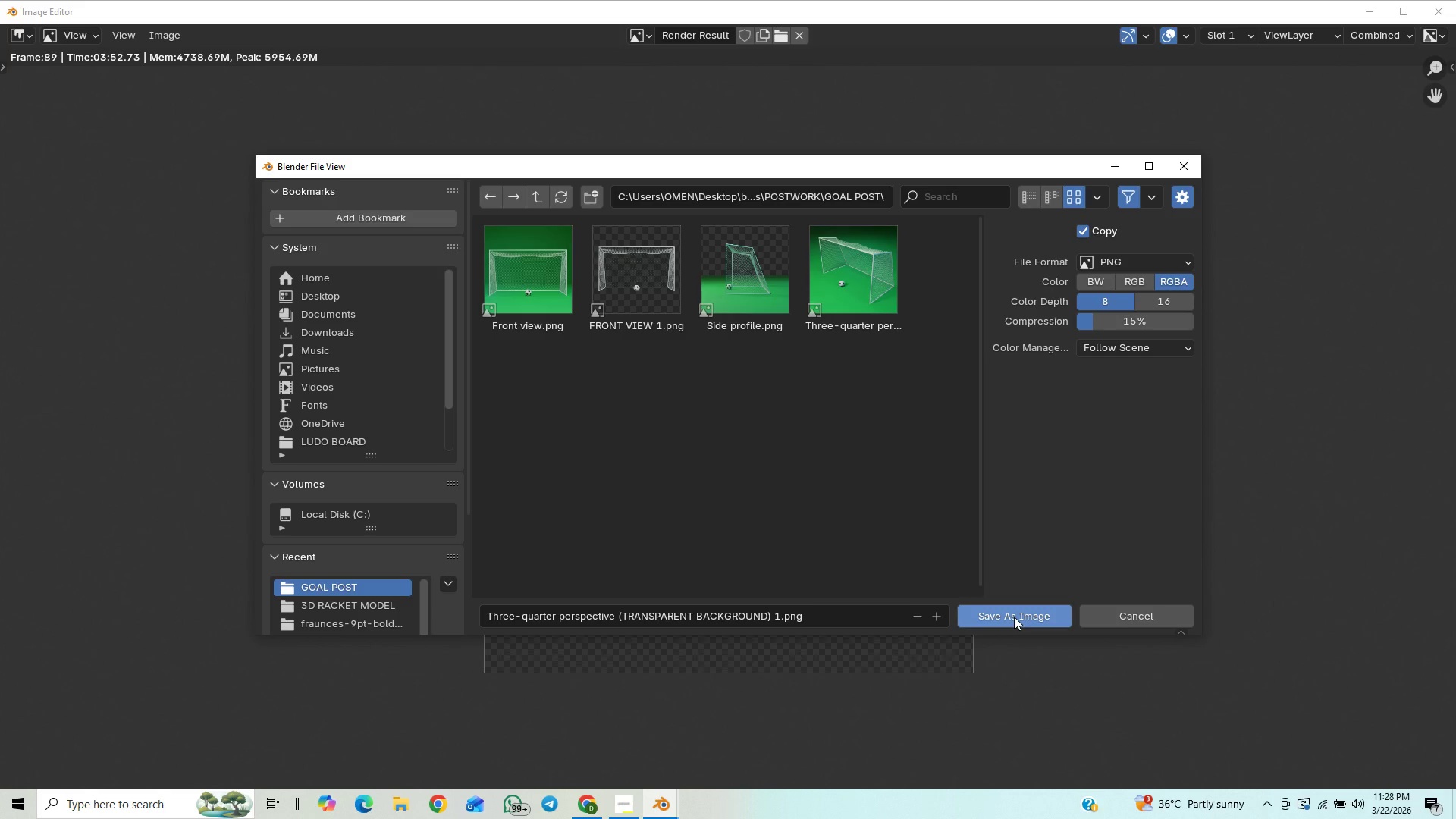 
left_click([1014, 617])
 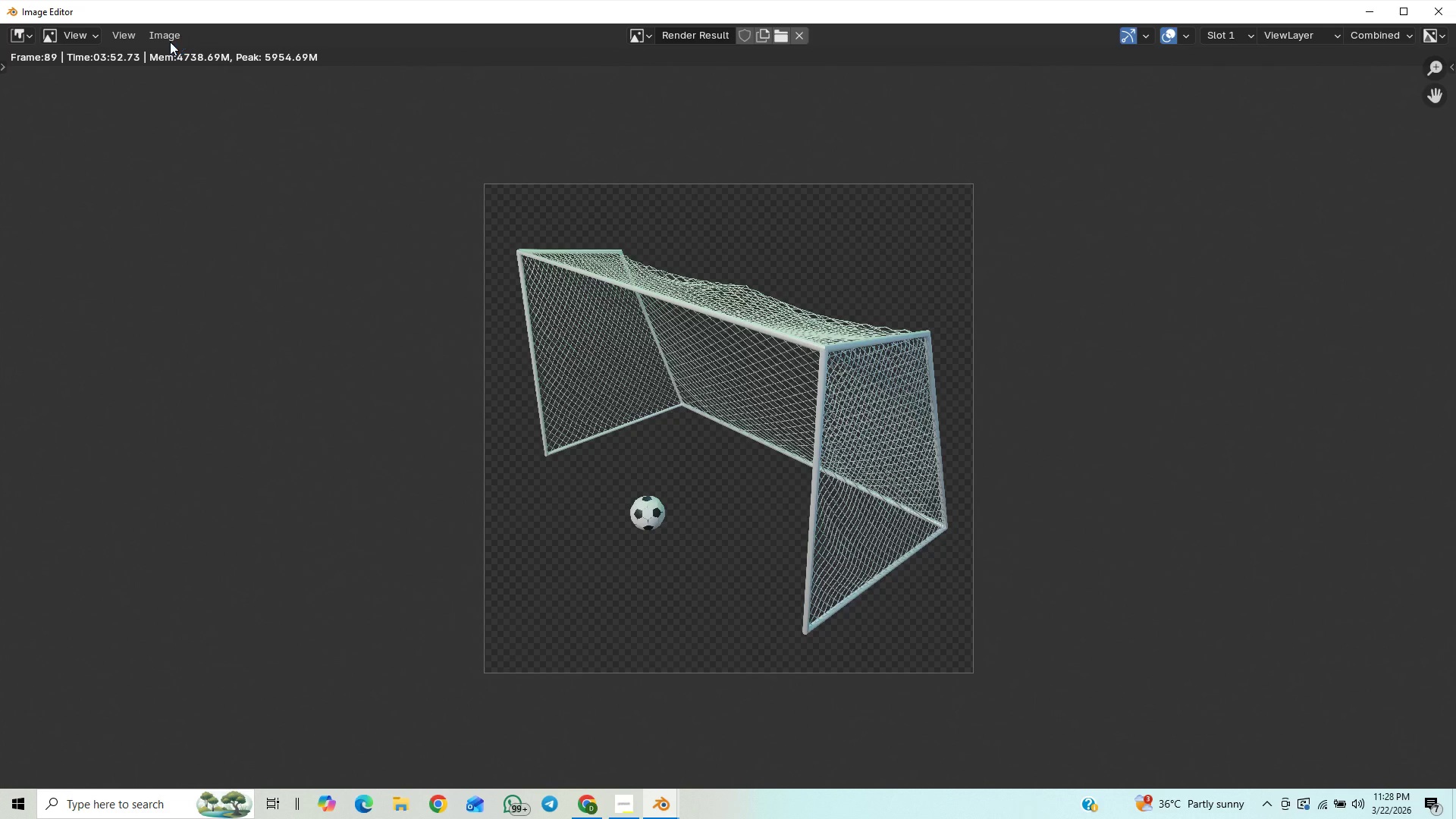 
left_click([170, 36])
 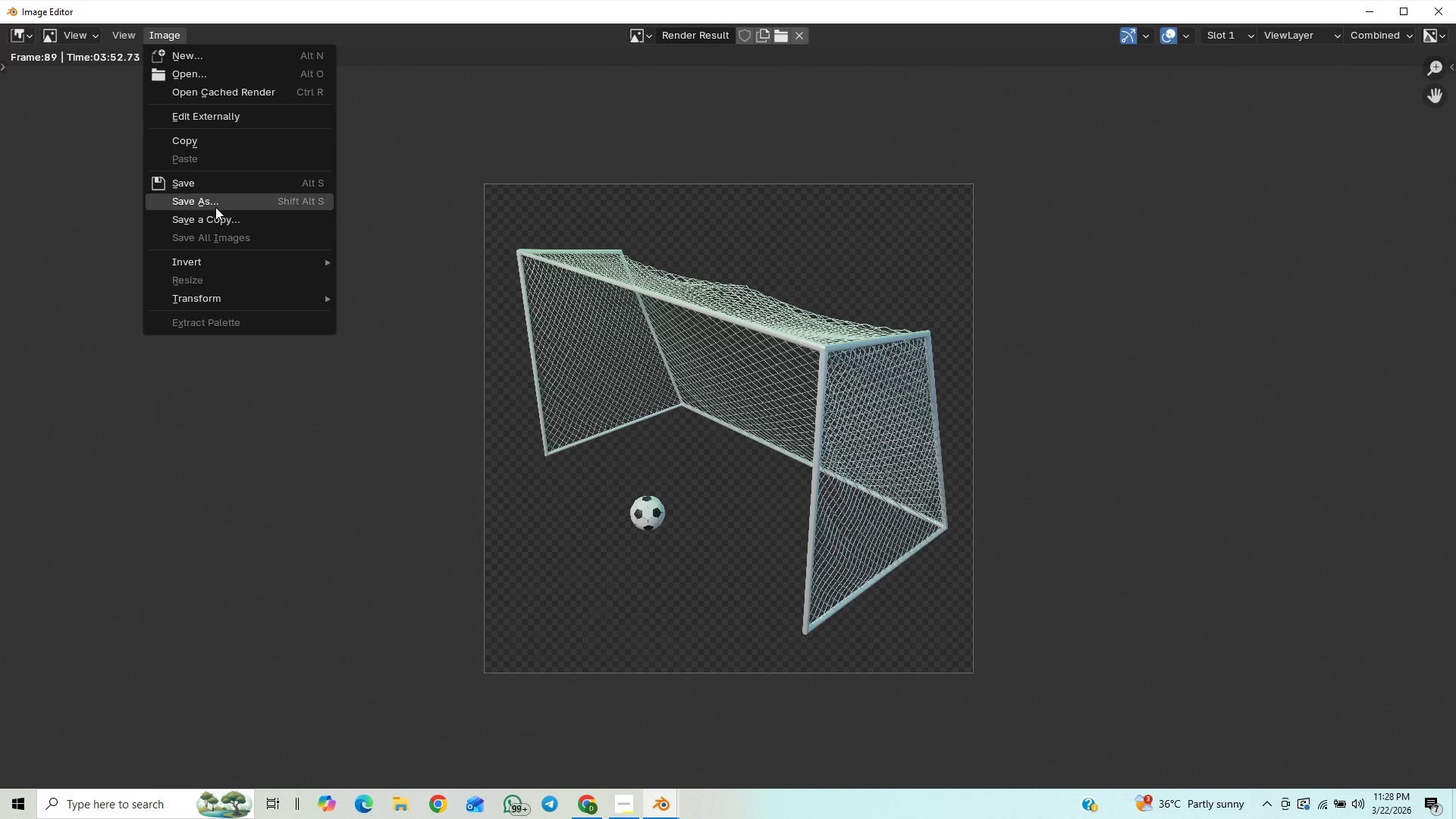 
left_click([217, 202])
 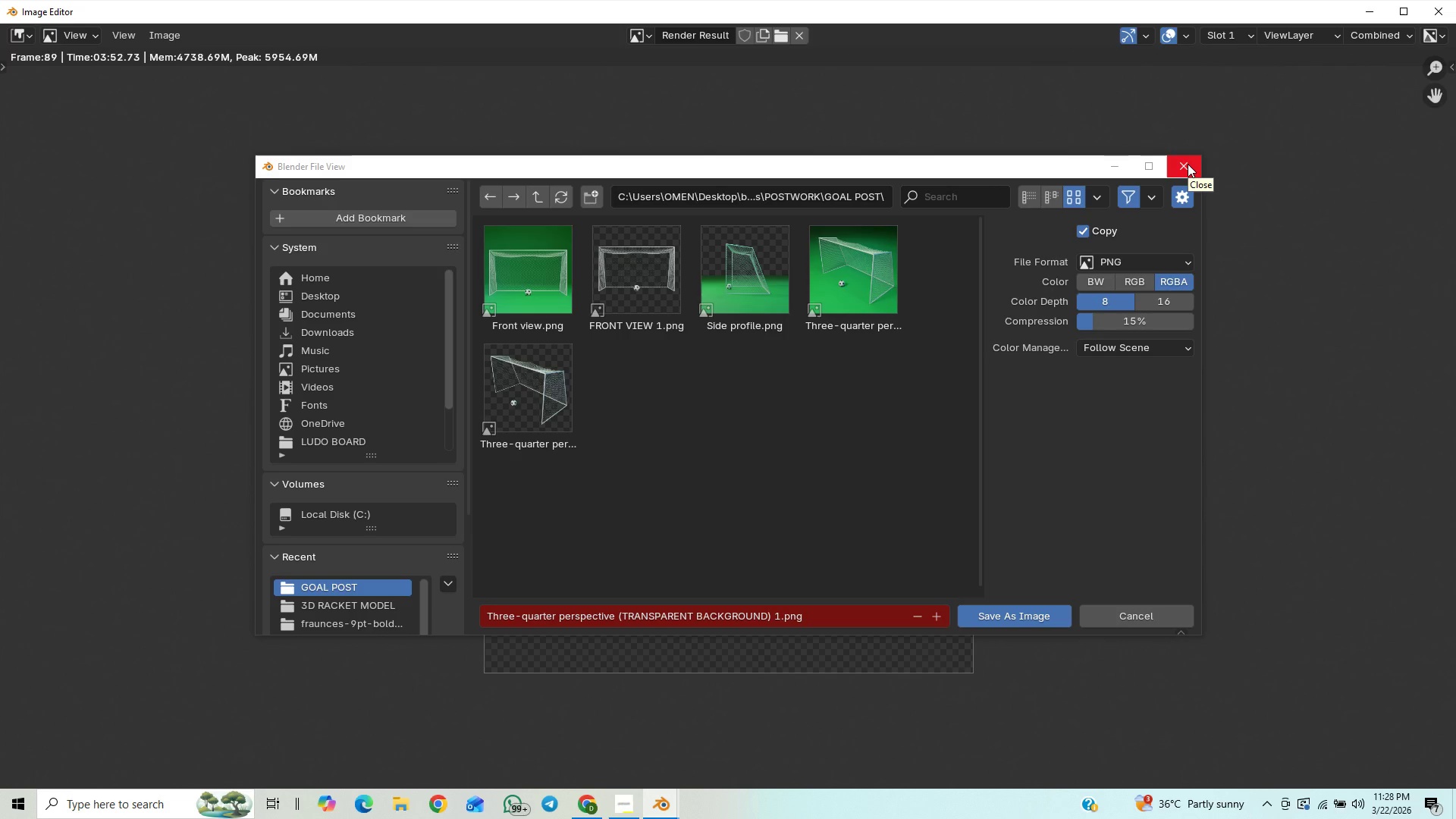 
wait(5.56)
 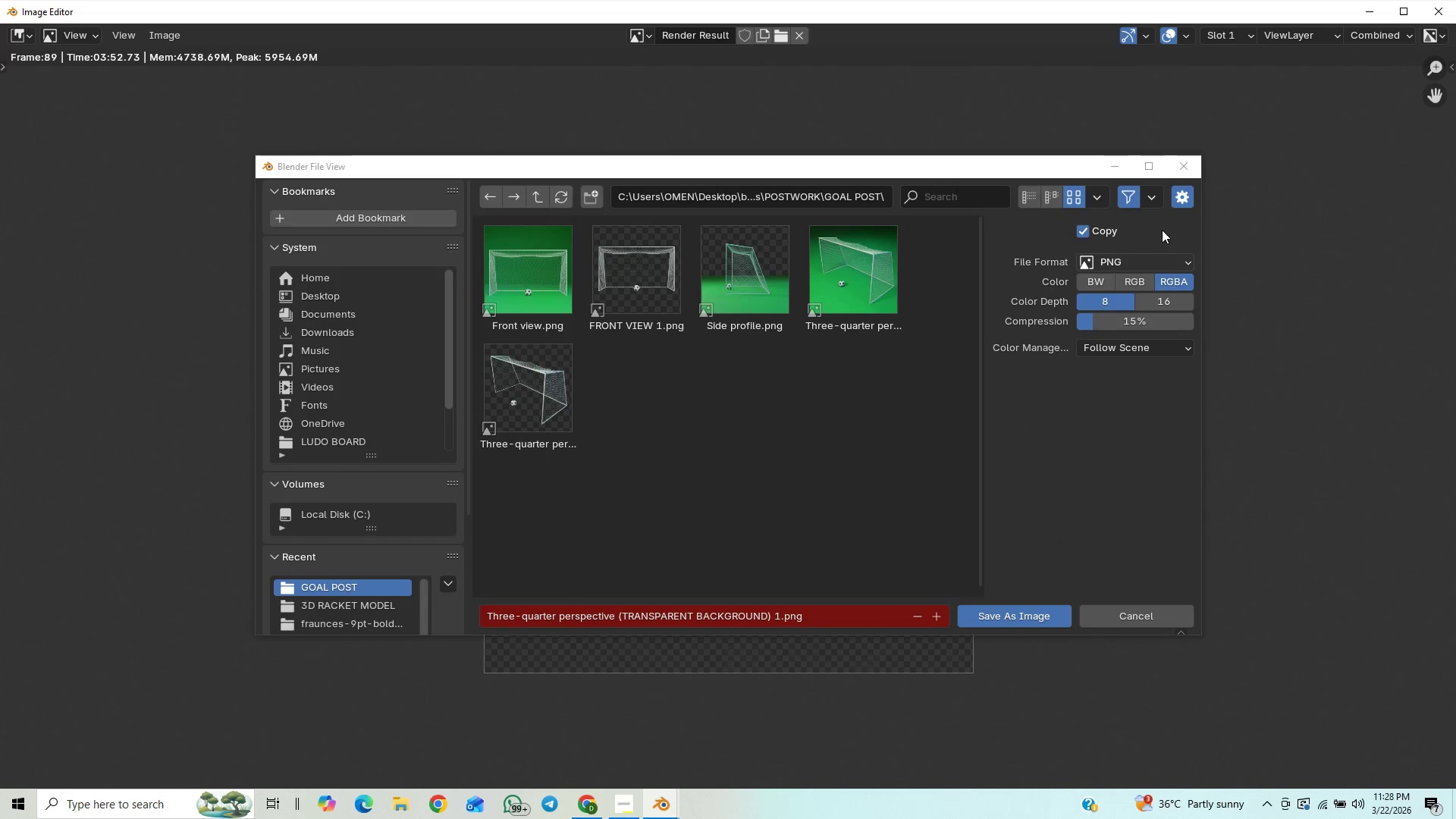 
left_click([1188, 164])
 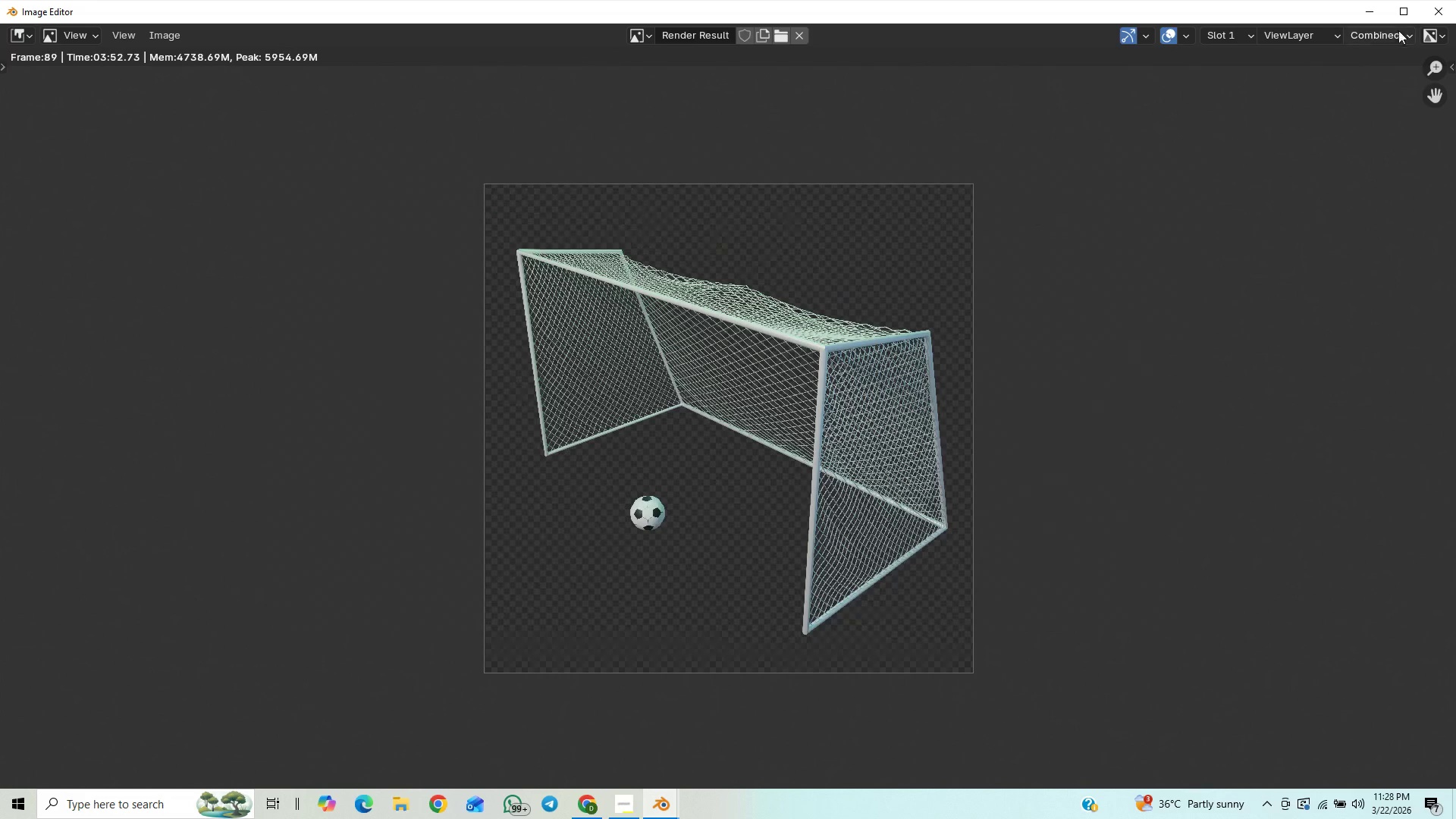 
left_click([1431, 11])
 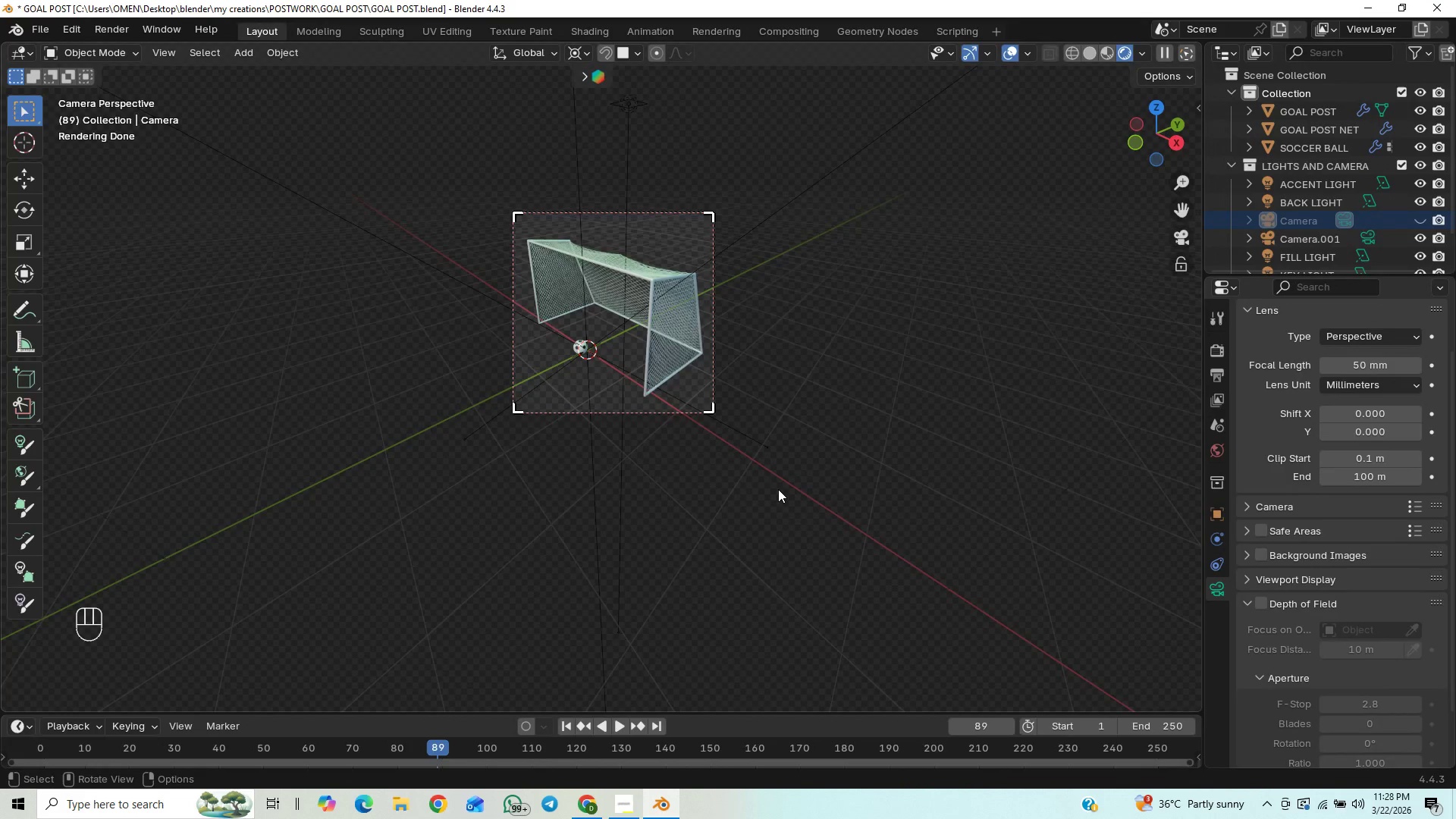 
key(Control+Z)
 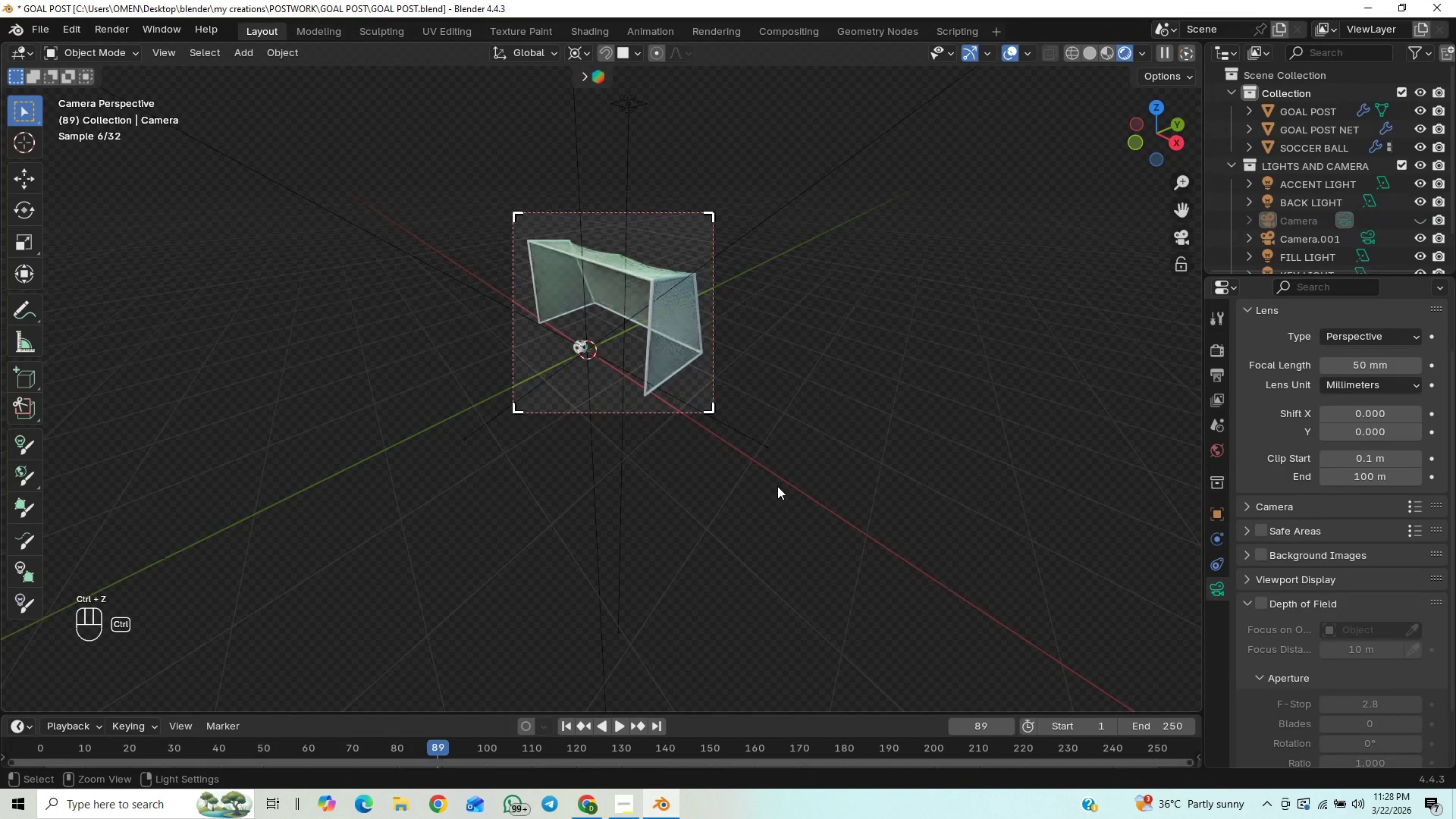 
key(Control+Z)
 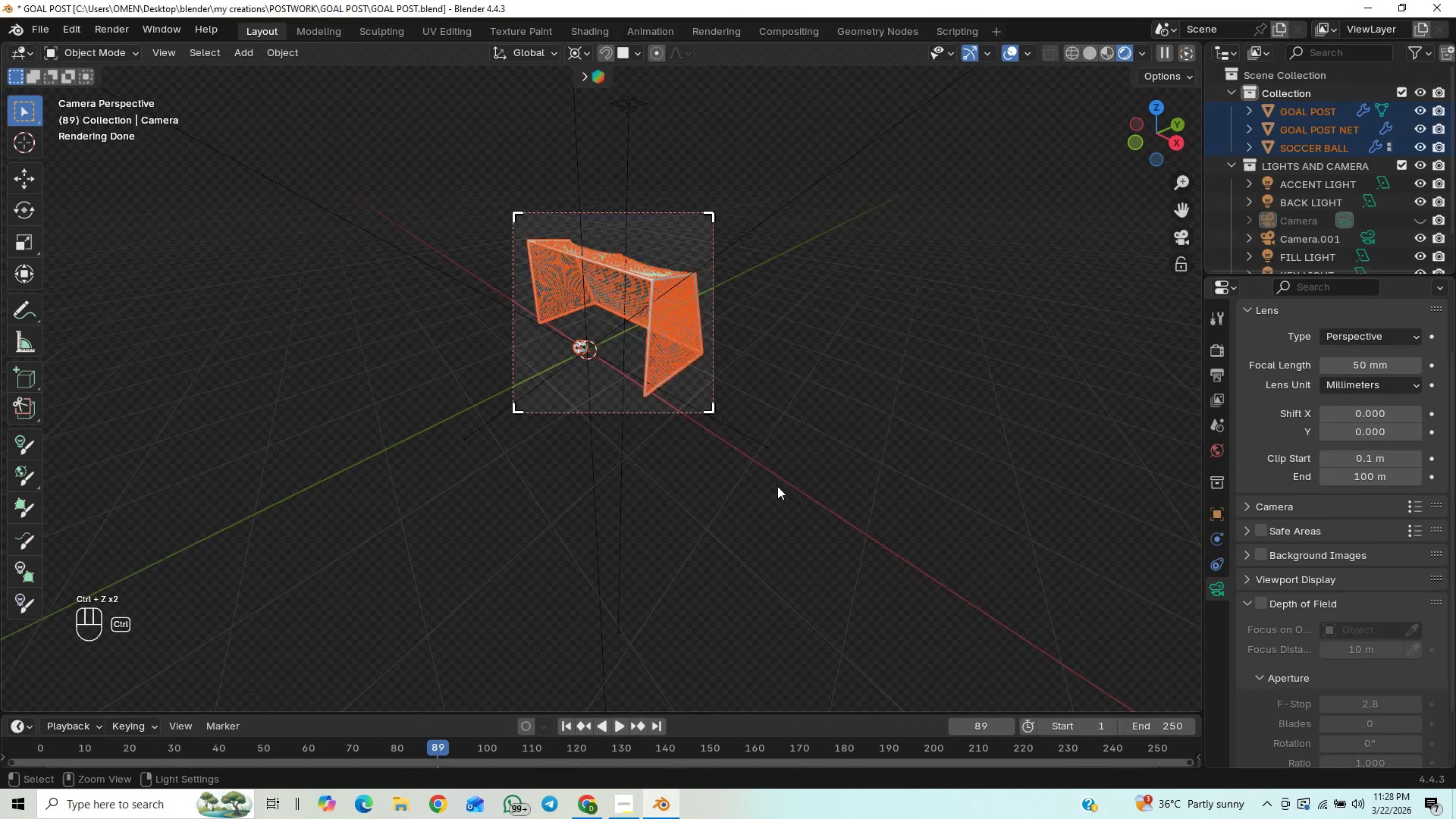 
key(Control+Z)
 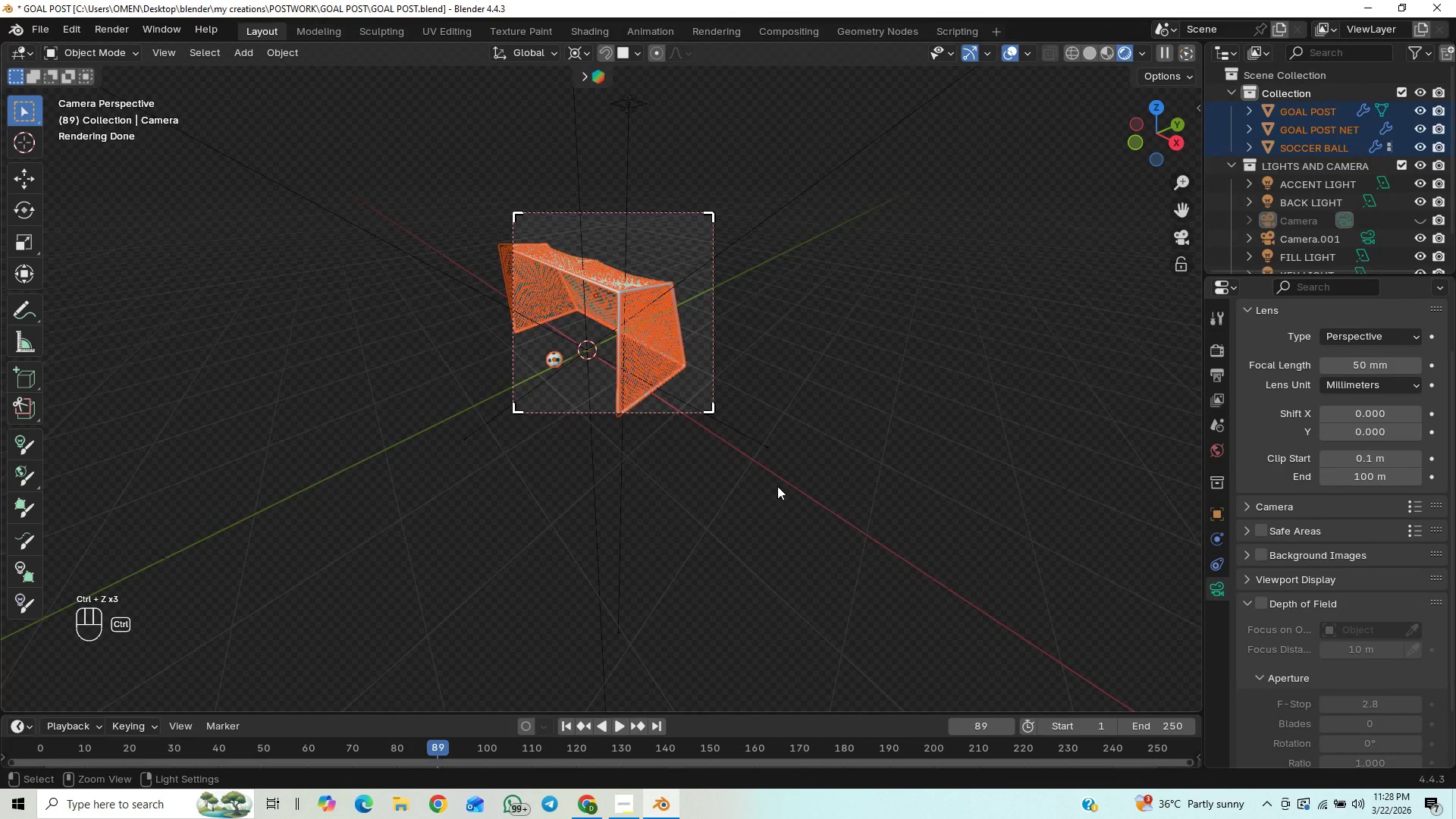 
key(Control+Z)
 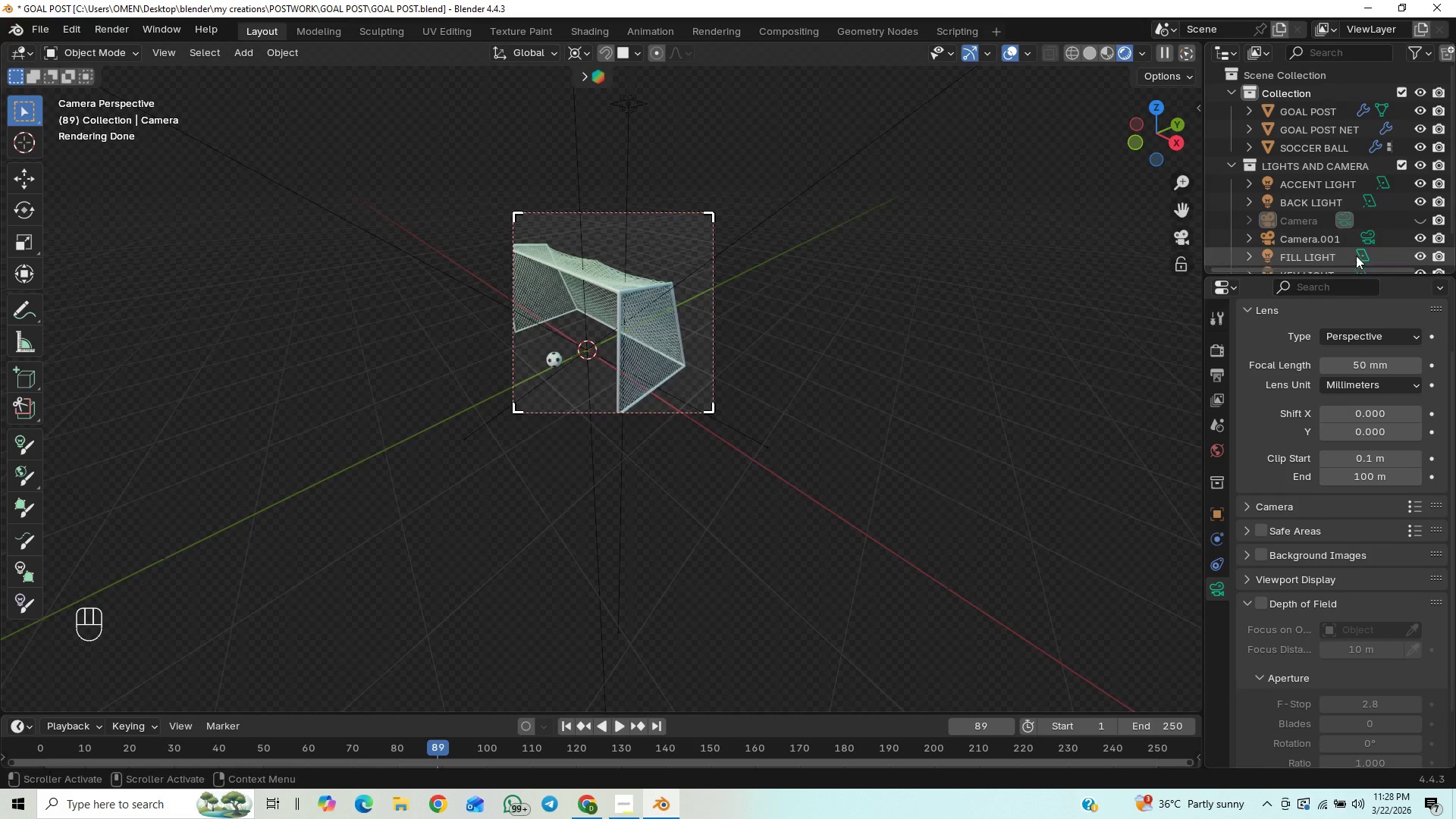 
left_click([1367, 240])
 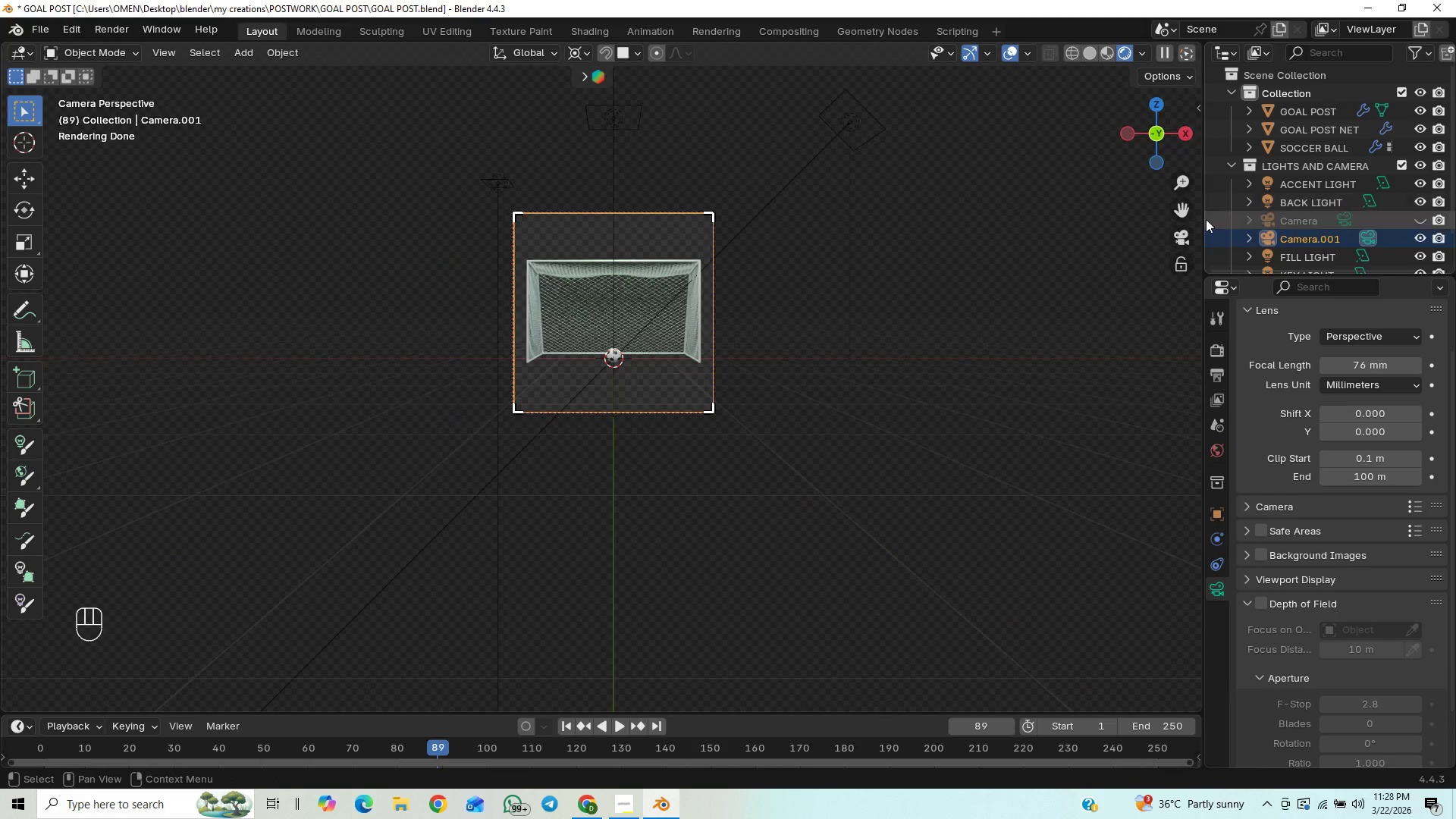 
double_click([1188, 234])
 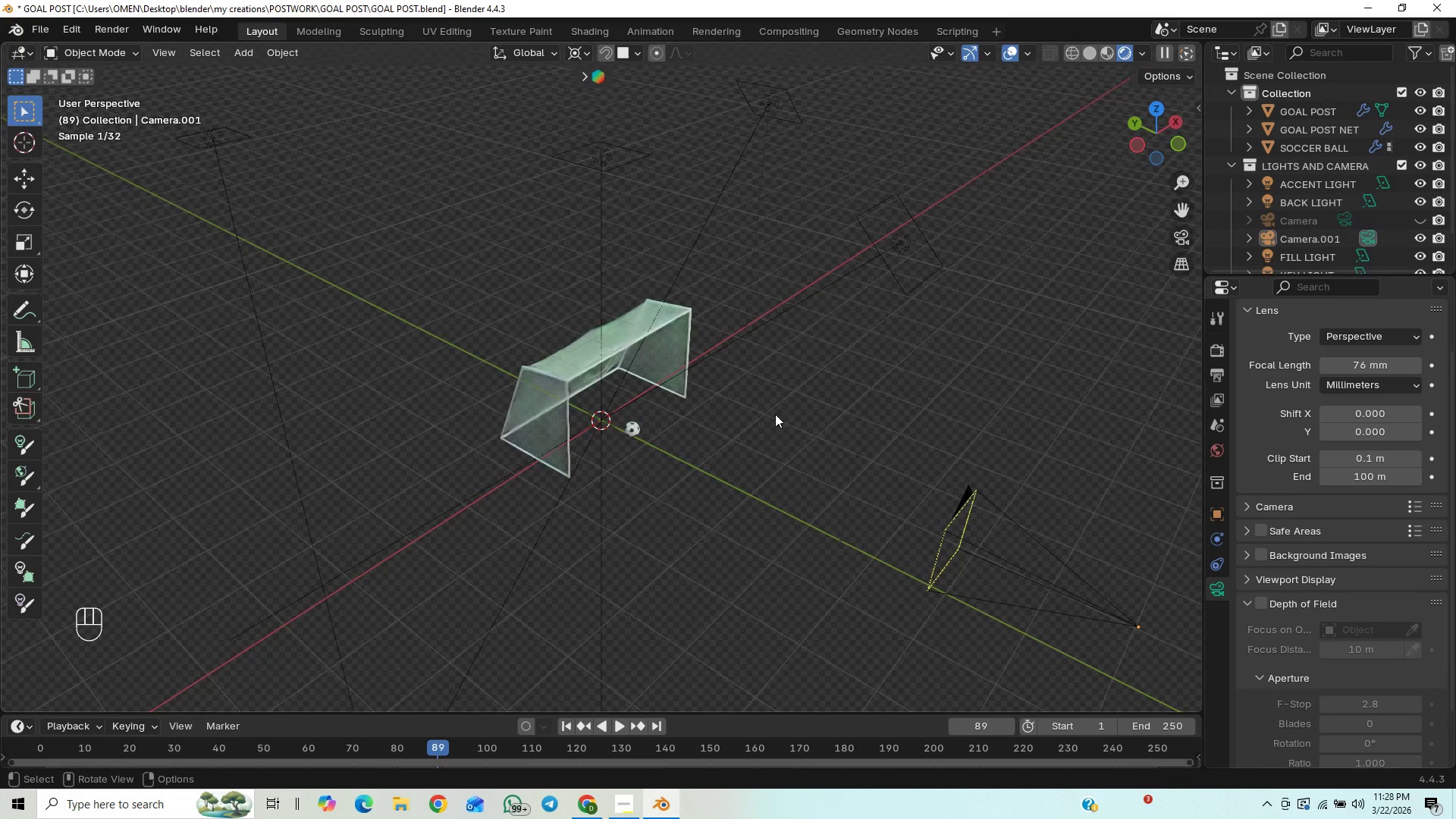 
key(Numpad3)
 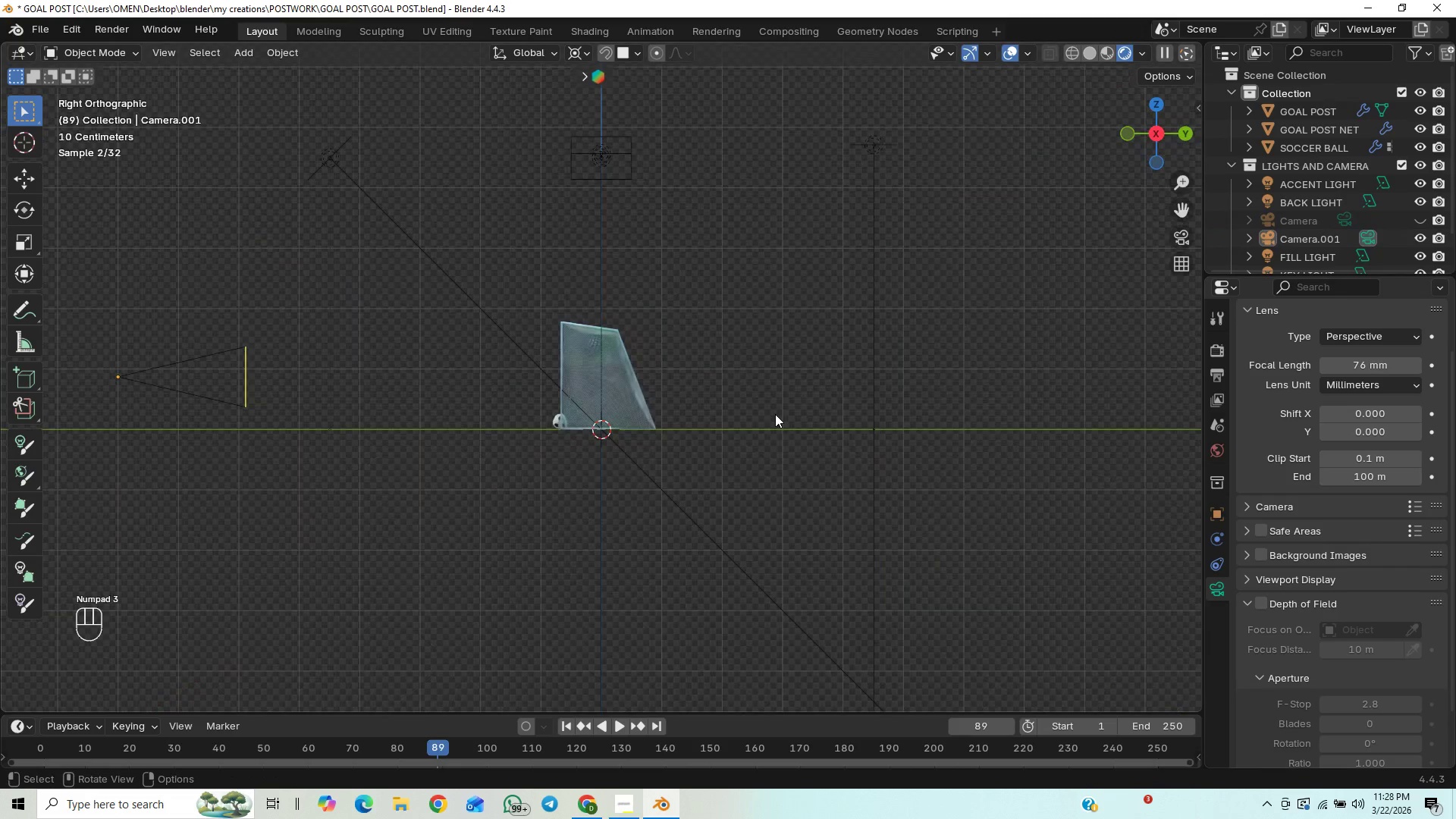 
key(Alt+Control+Numpad0)
 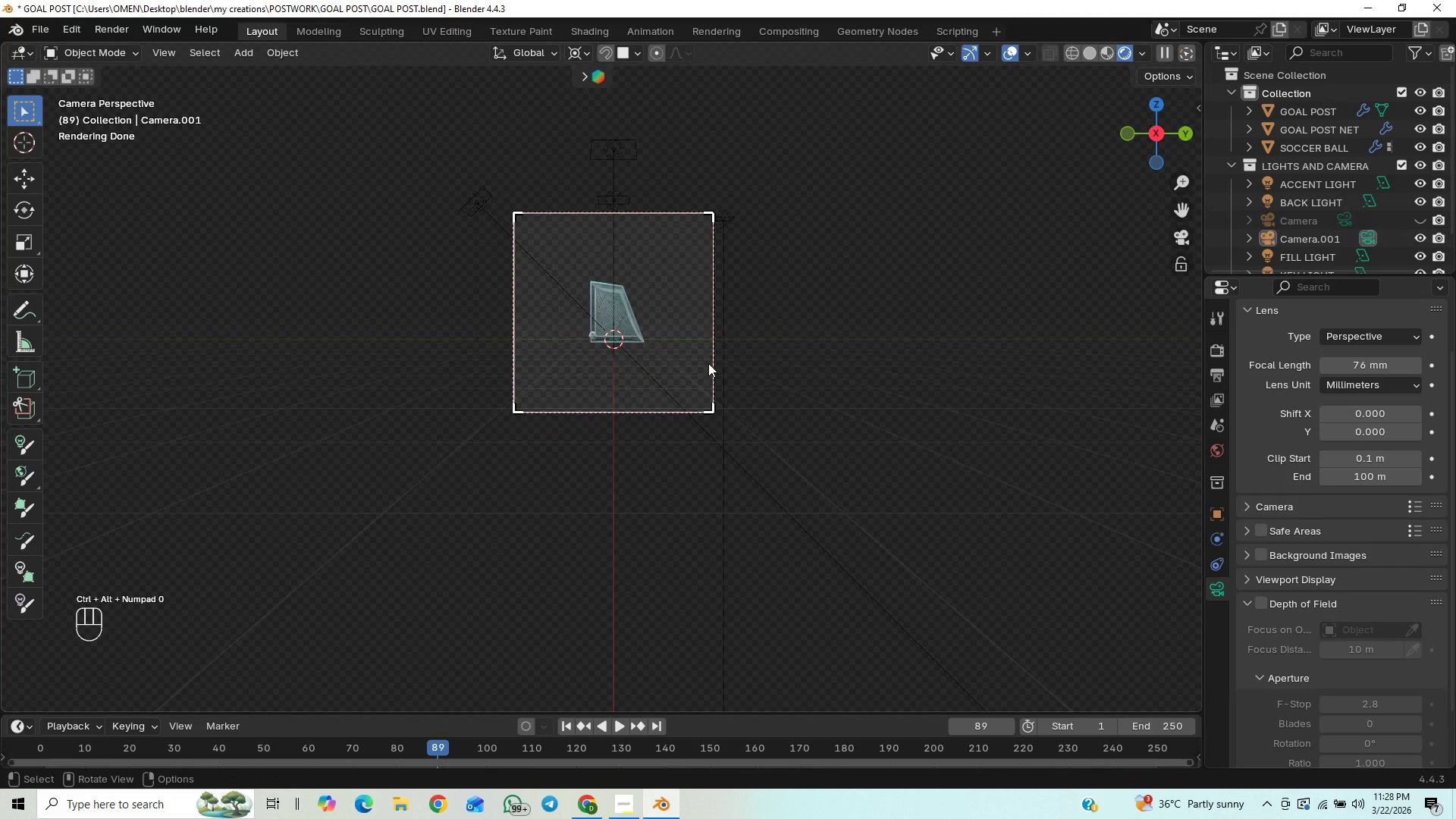 
left_click([708, 362])
 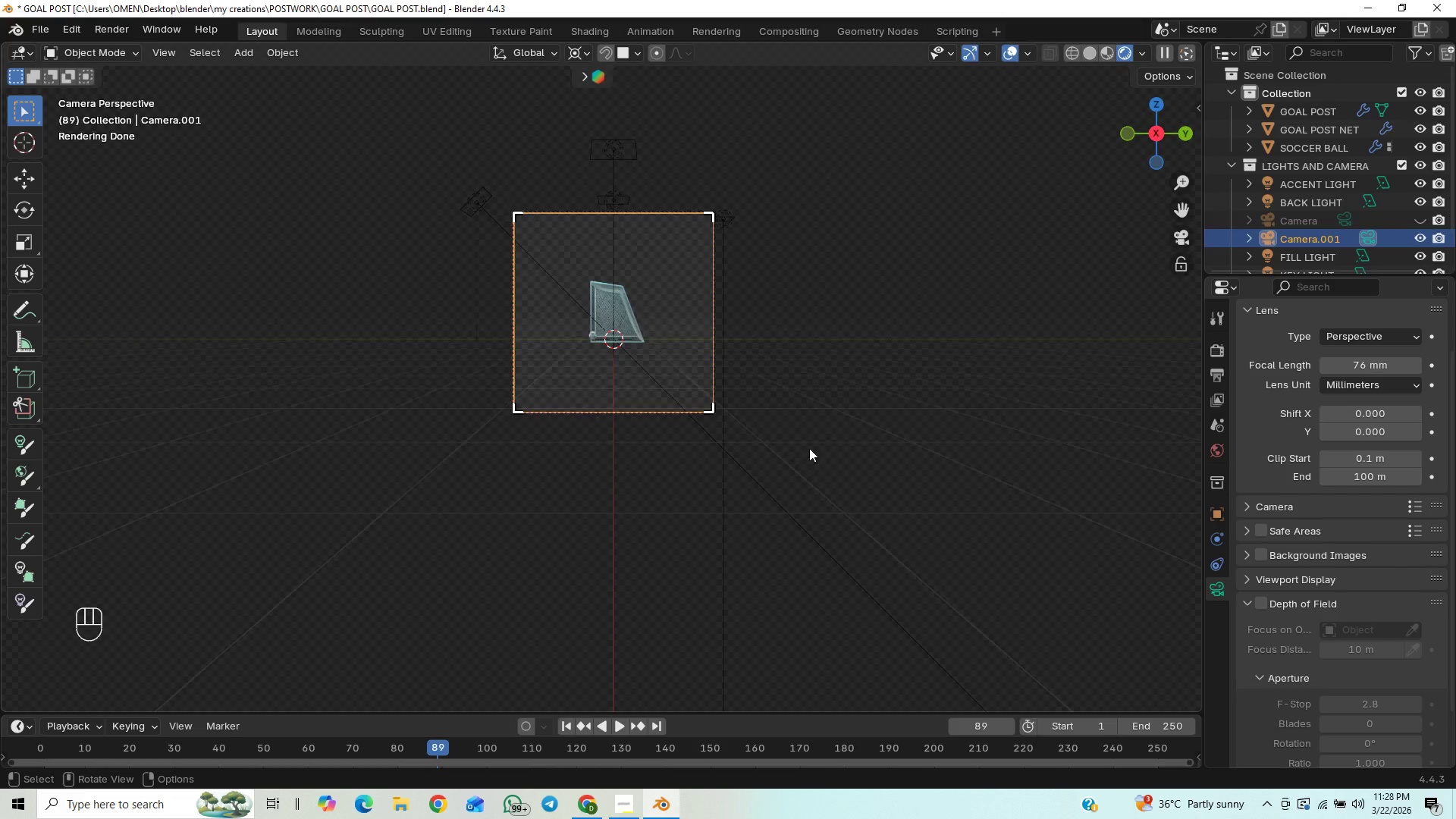 
key(G)
 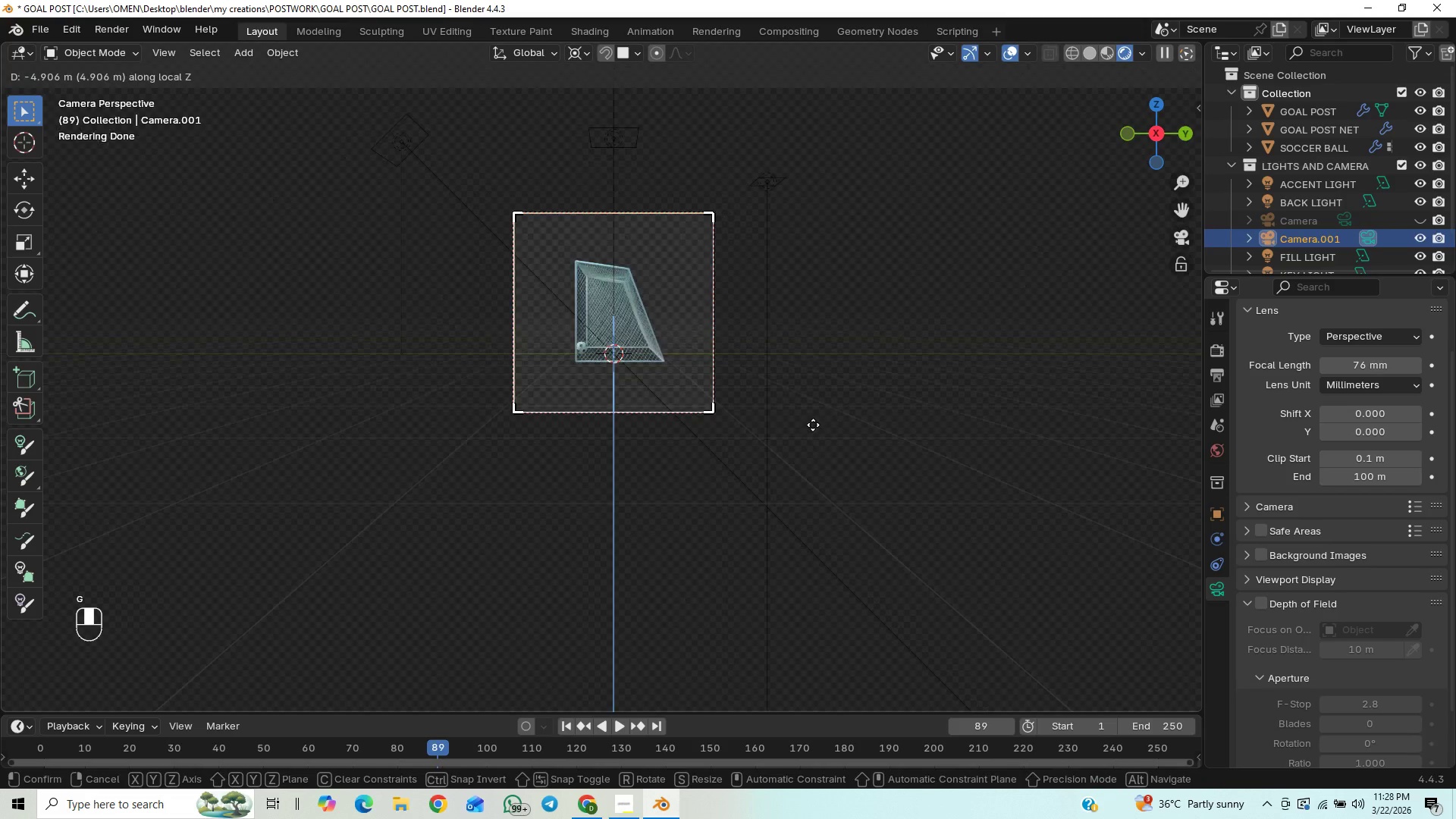 
hold_key(key=ShiftLeft, duration=1.52)
 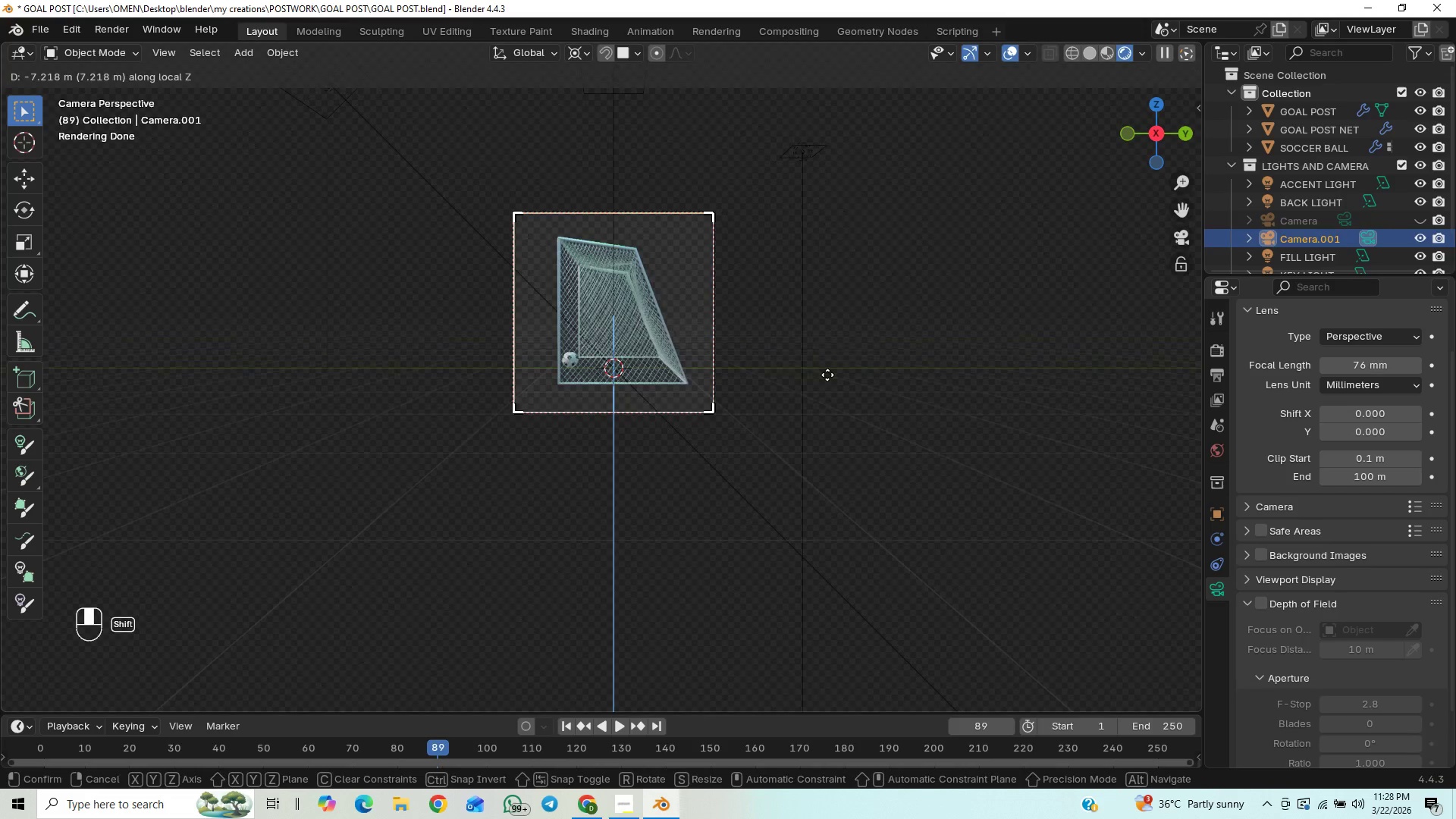 
hold_key(key=ShiftLeft, duration=1.5)
 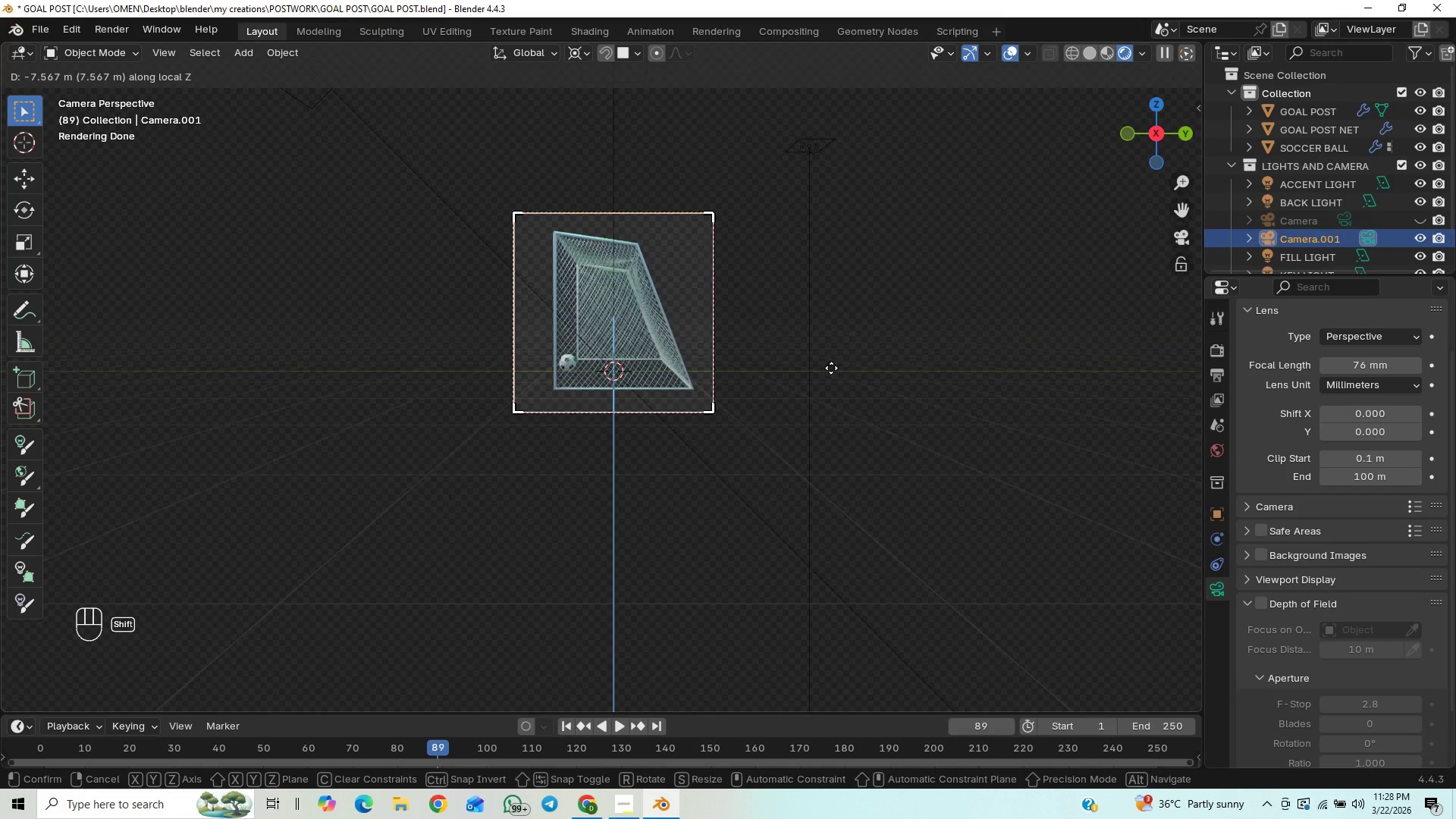 
hold_key(key=ShiftLeft, duration=1.14)
left_click([831, 368])
 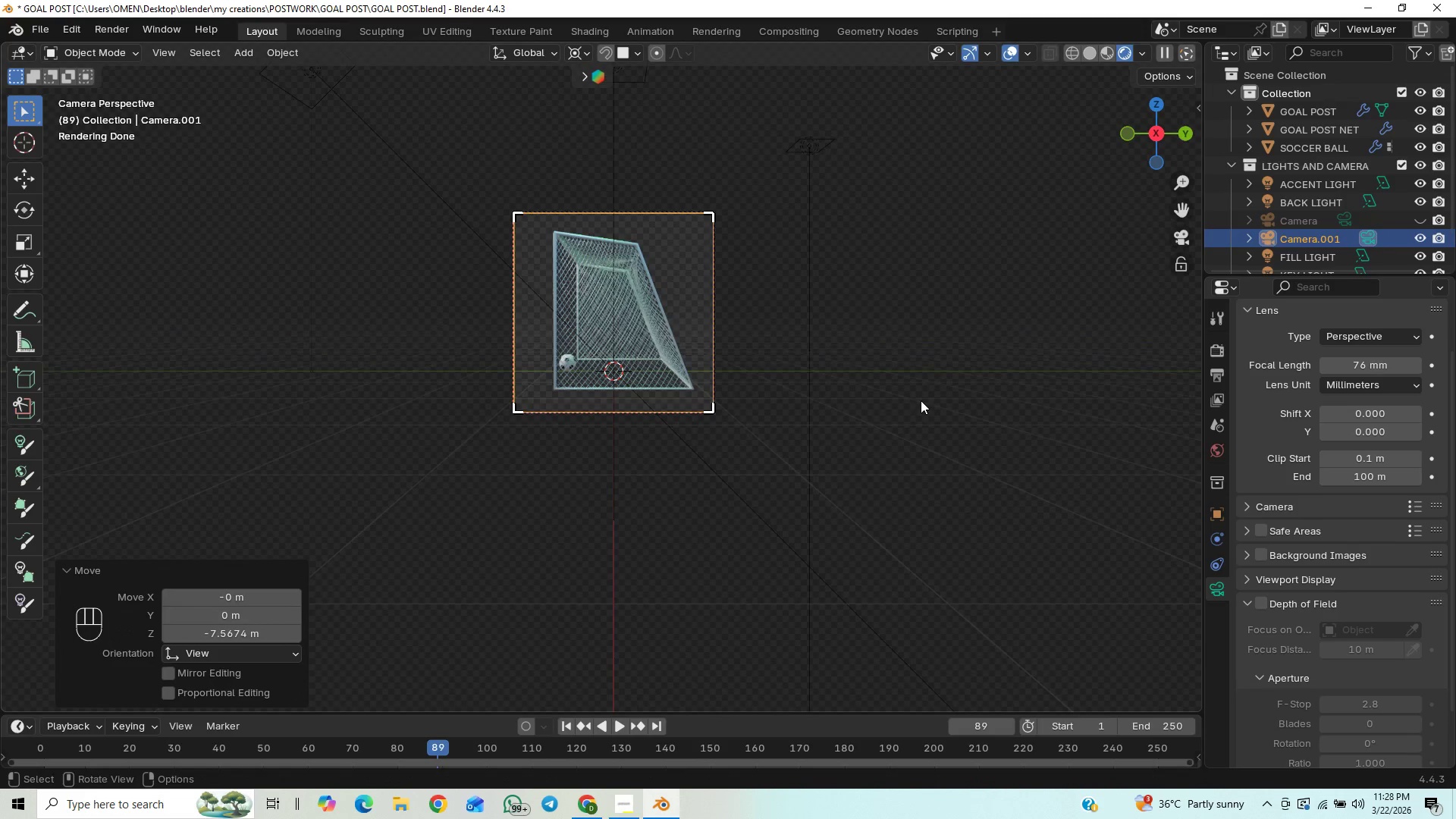 
key(F12)
 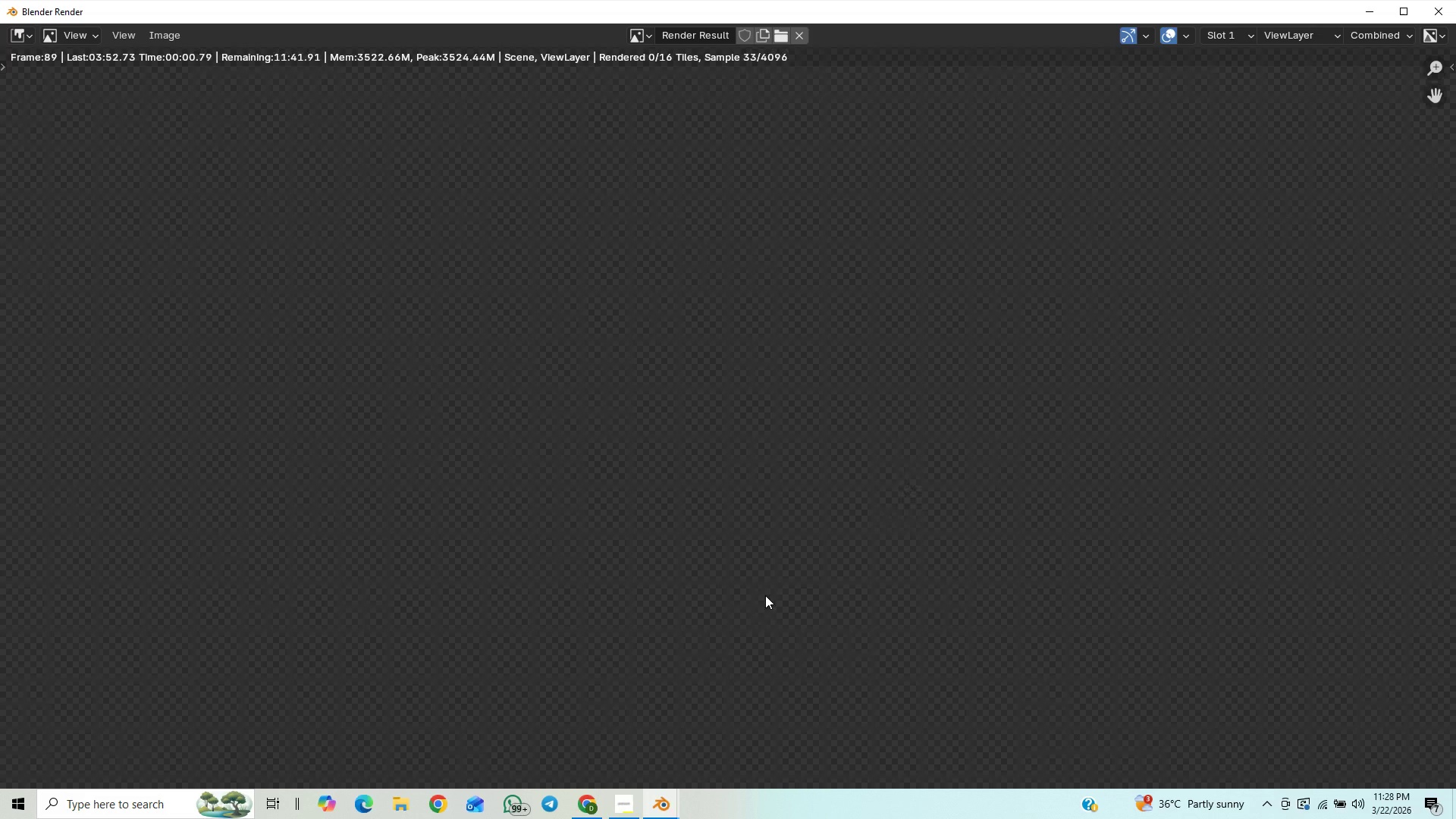 
scroll: coordinate [770, 592], scroll_direction: down, amount: 7.0
 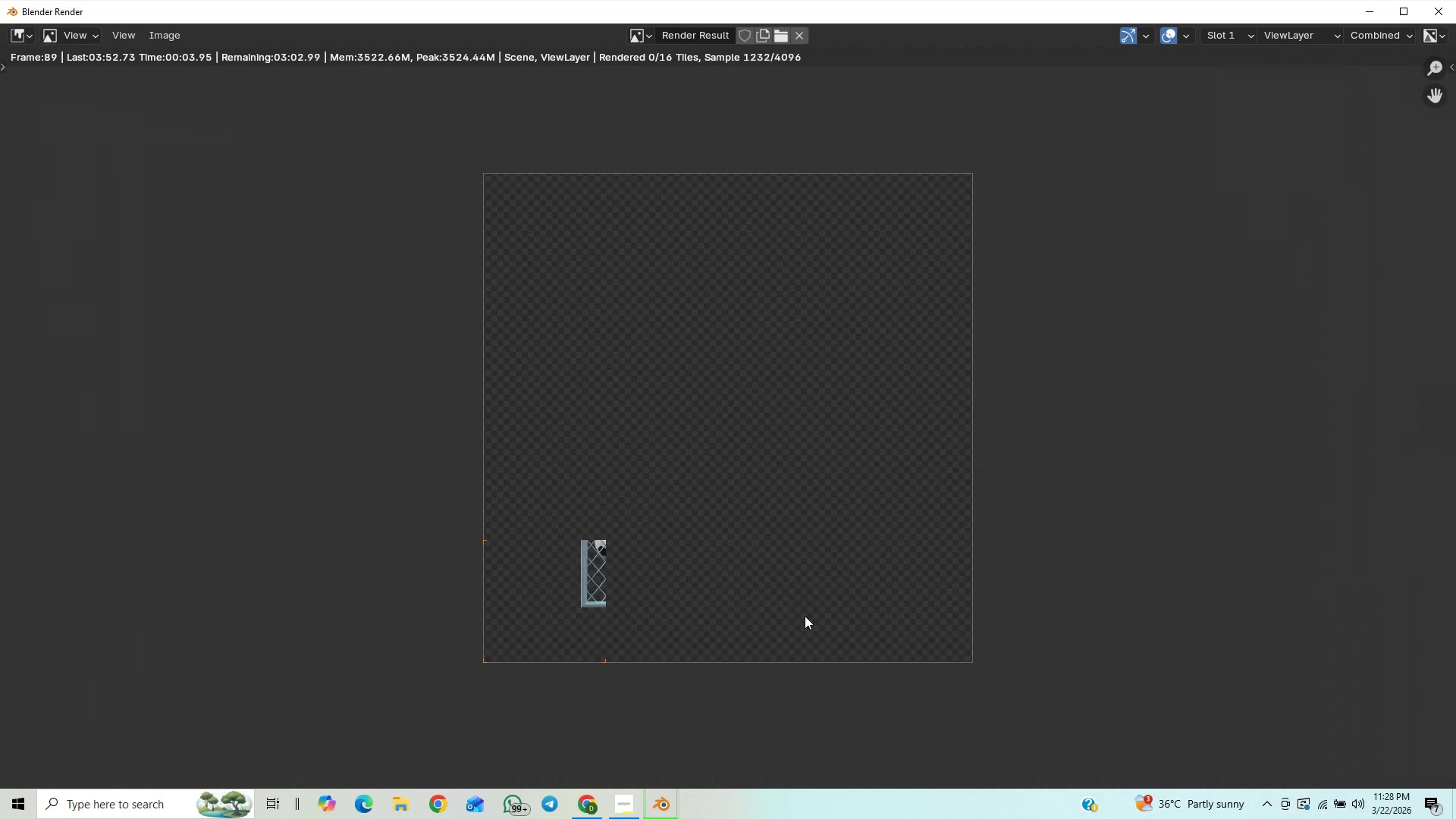 
scroll: coordinate [805, 616], scroll_direction: up, amount: 1.0
 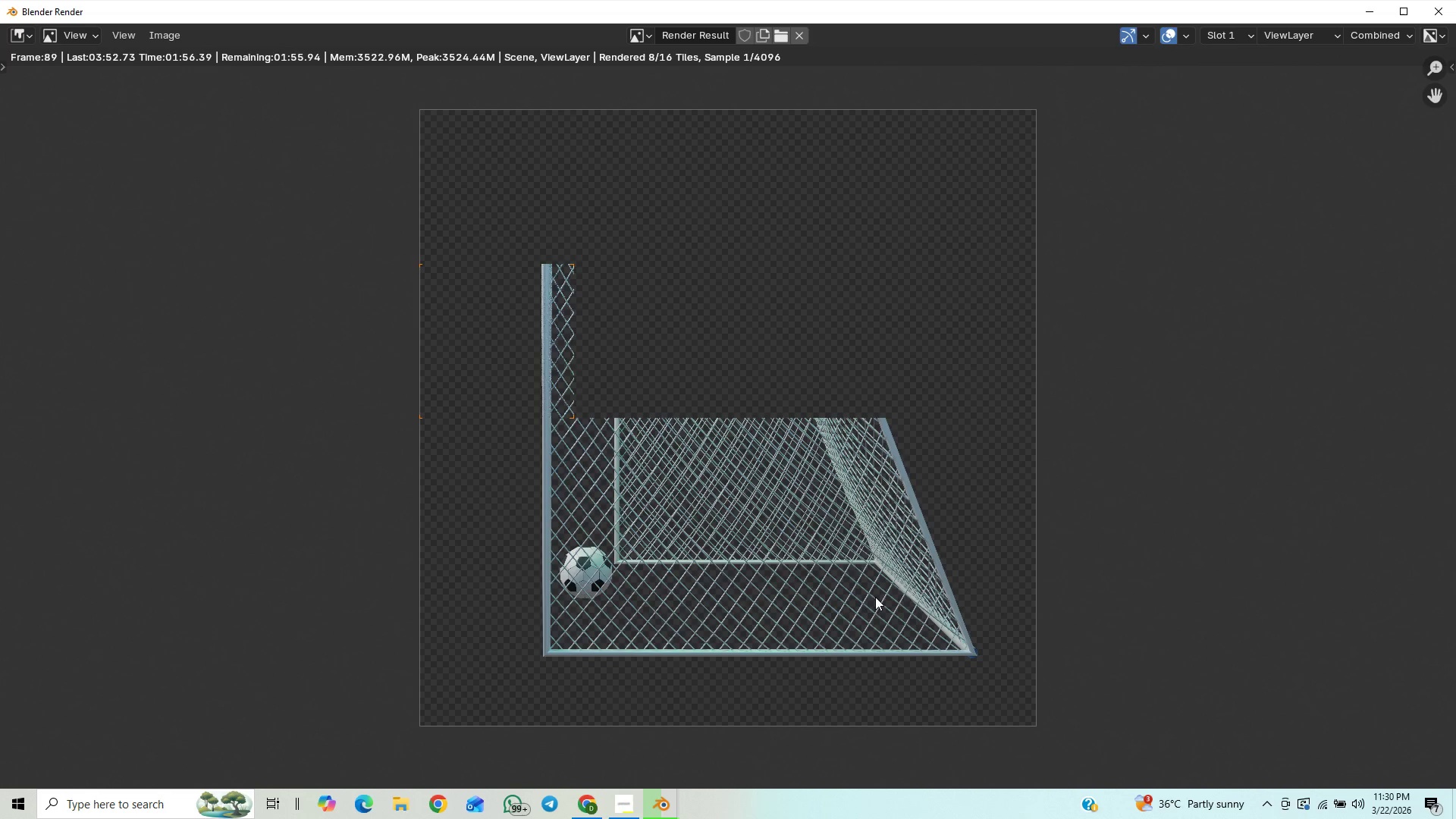 
wait(117.08)
 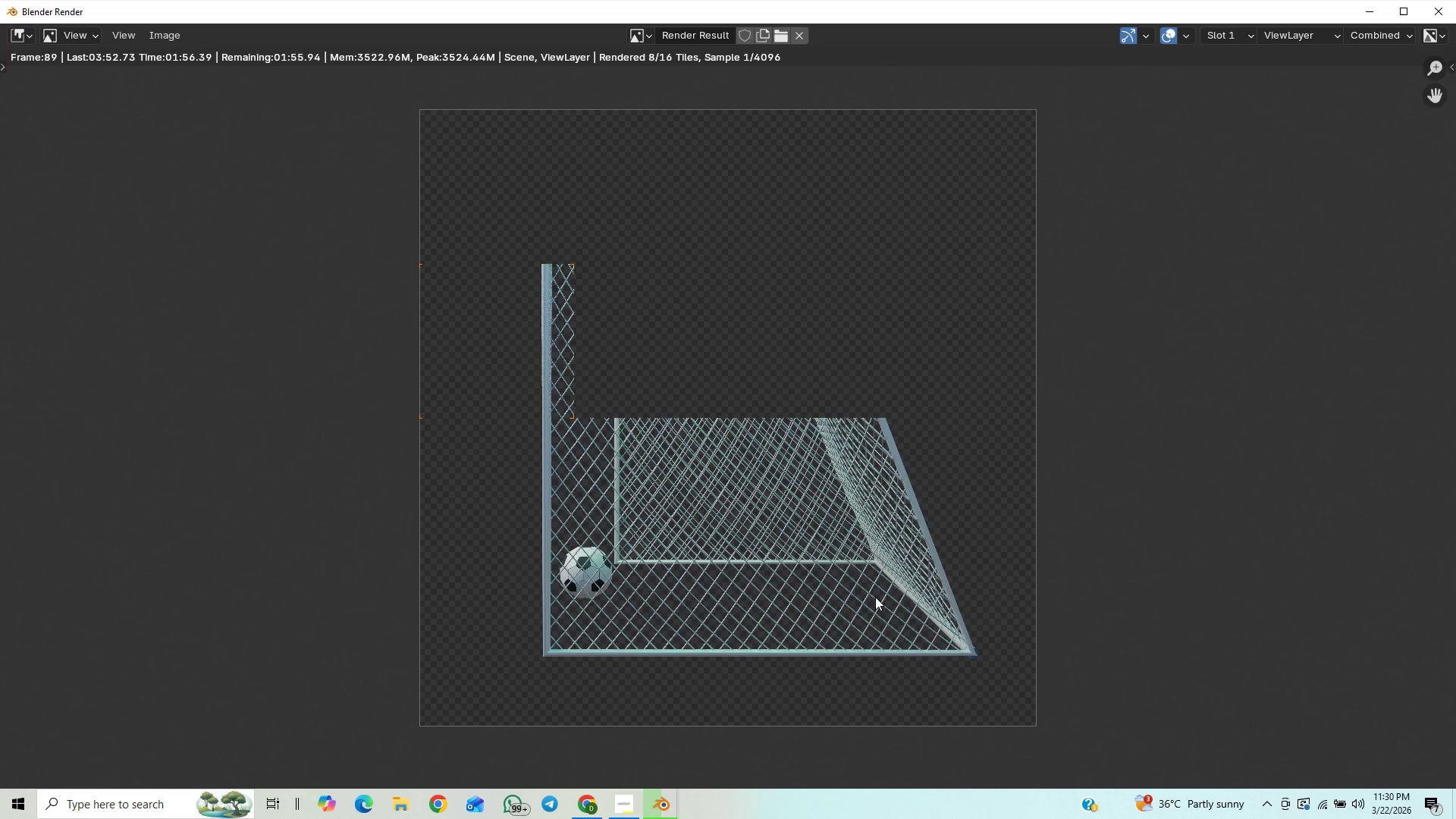 
mouse_move([630, 781])
 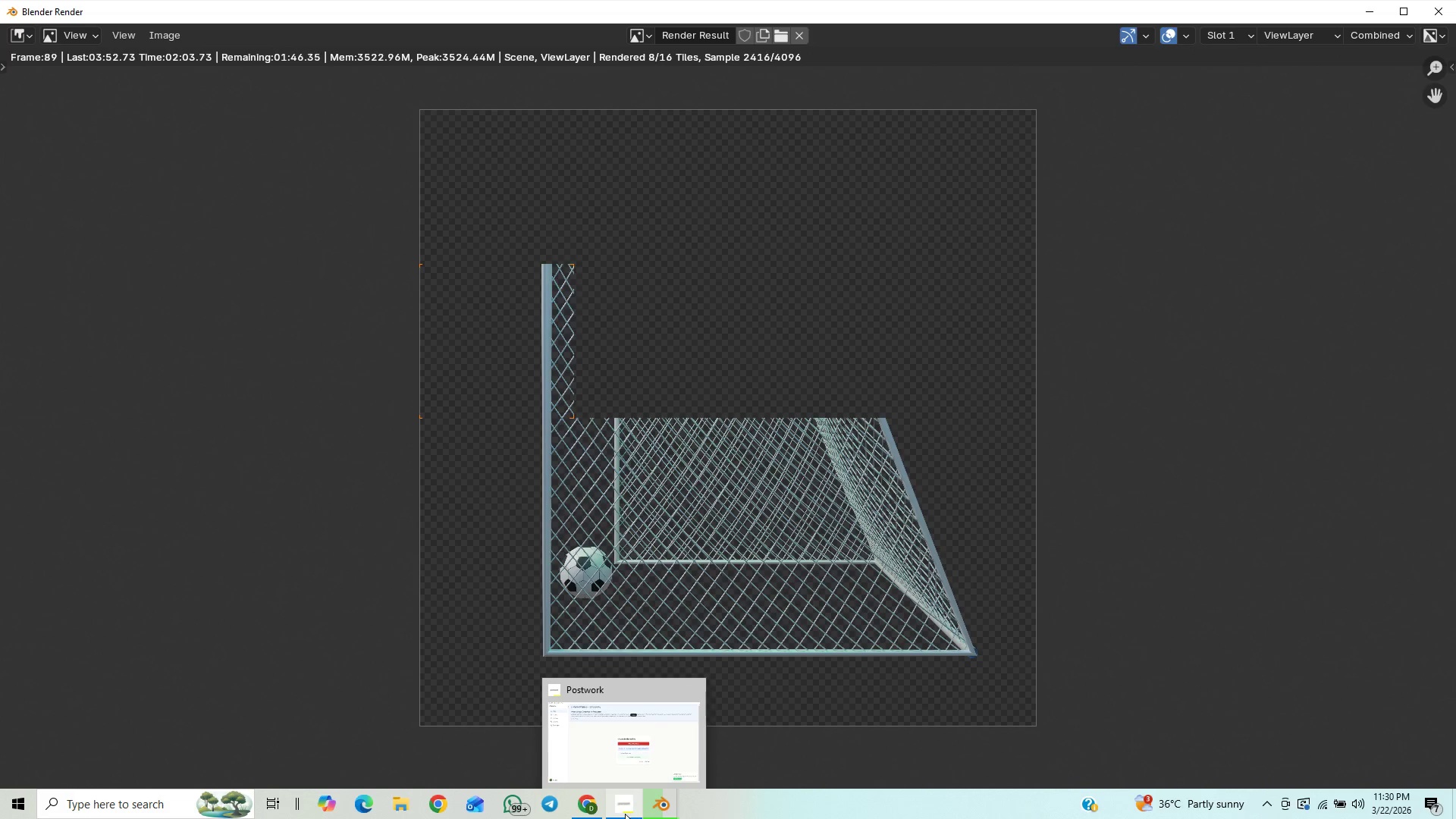 
left_click([625, 814])